 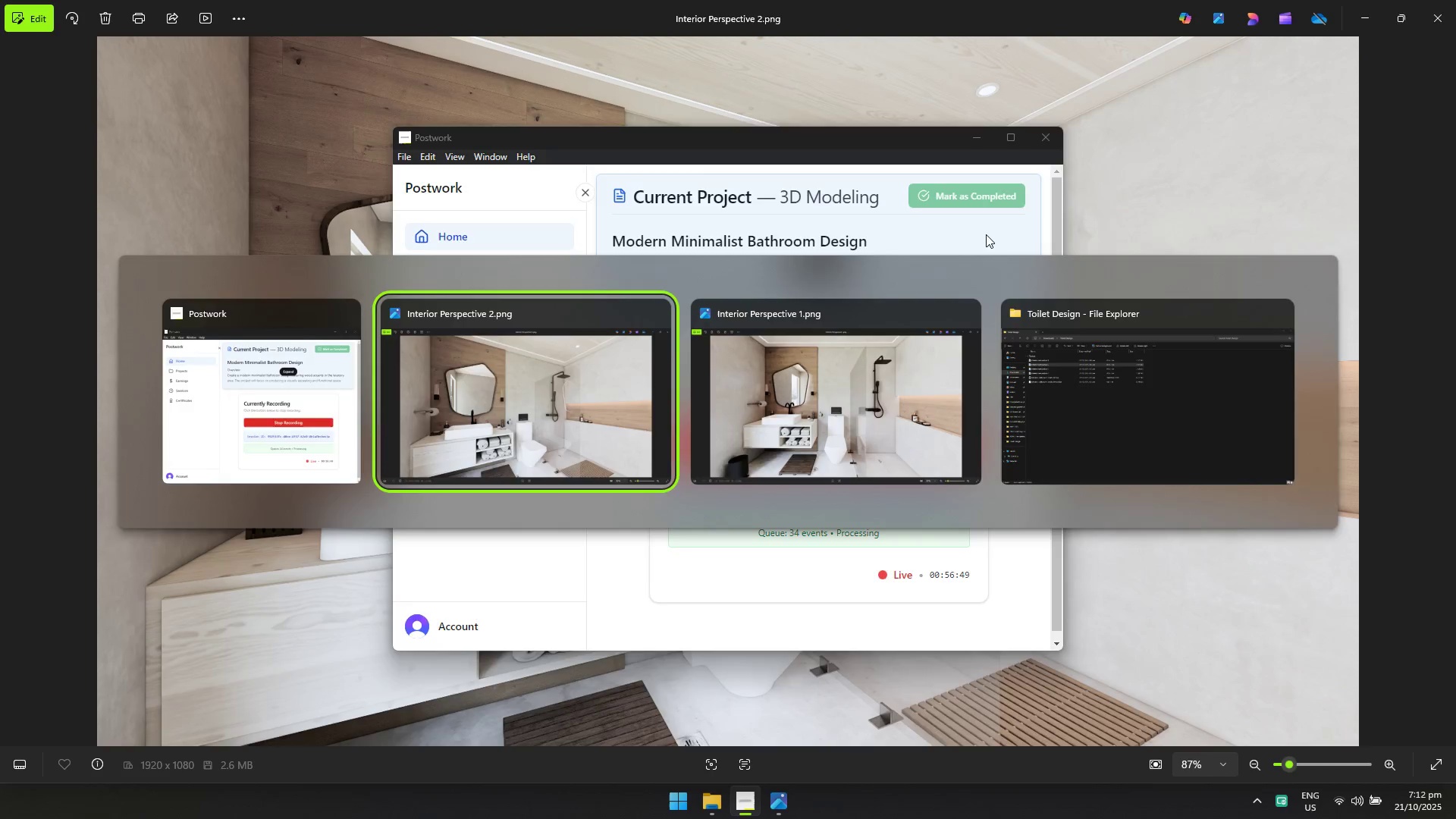 
key(Alt+Tab)
 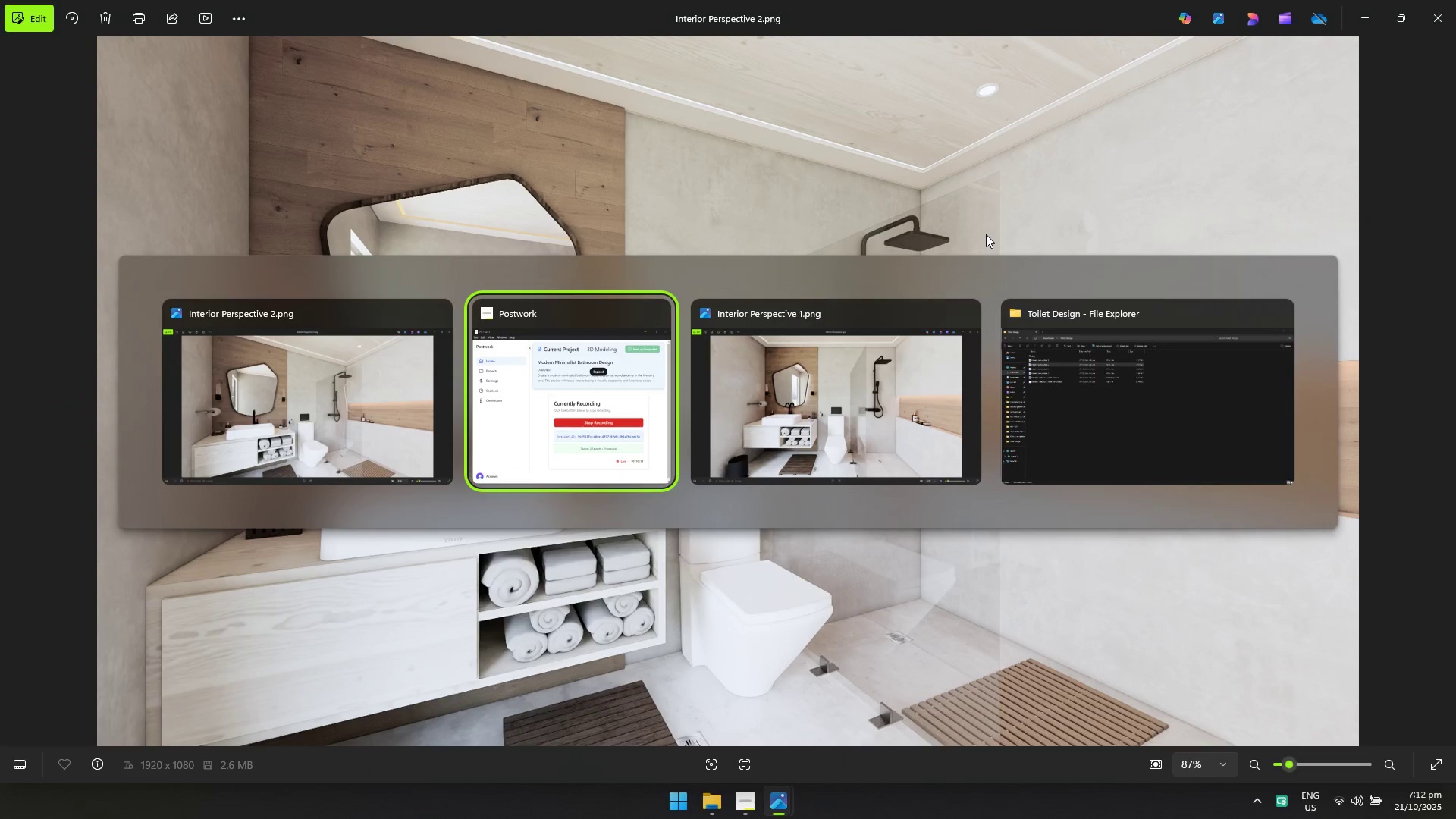 
key(Alt+Tab)
 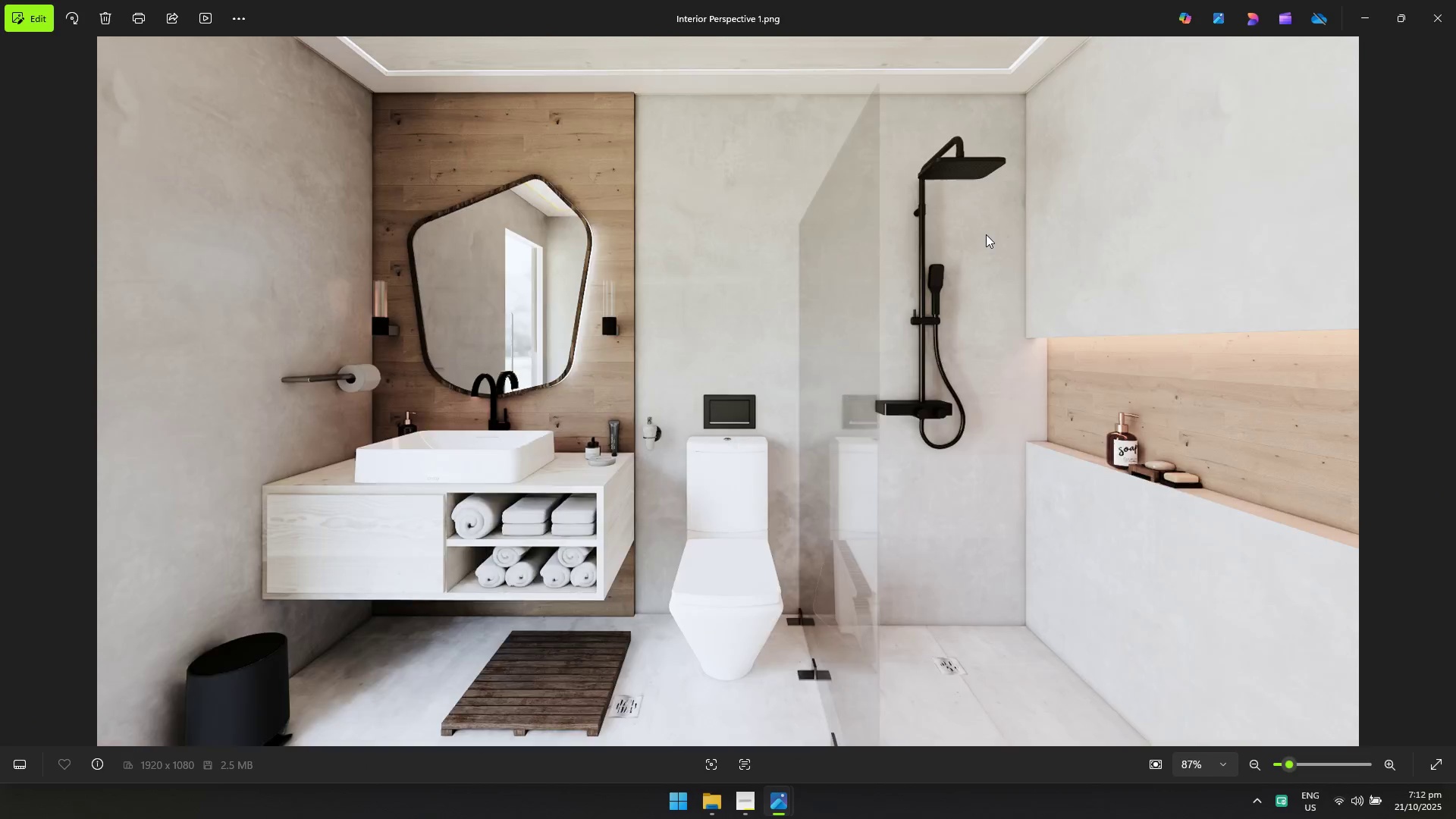 
key(Alt+AltLeft)
 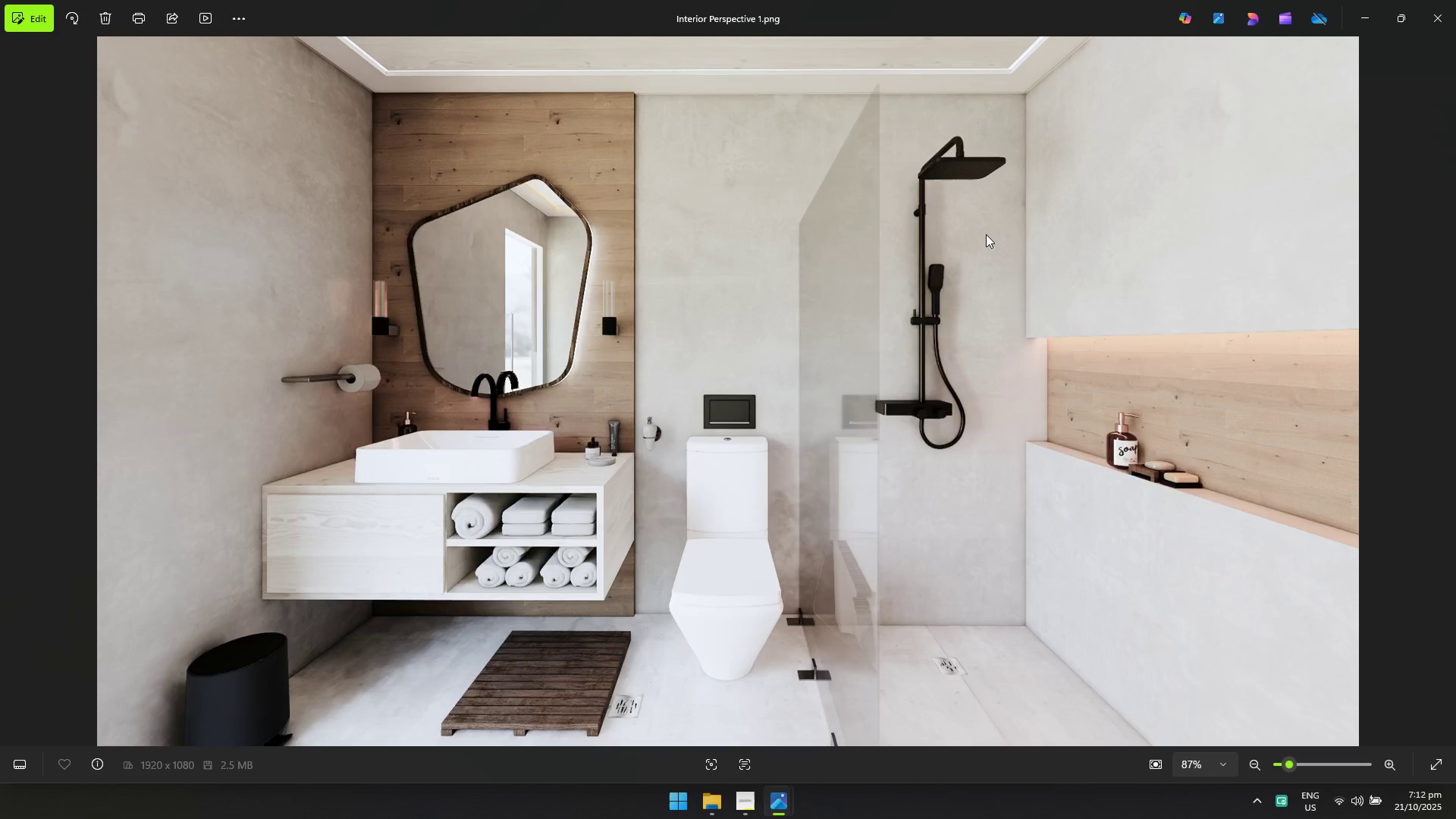 
key(Alt+Tab)
 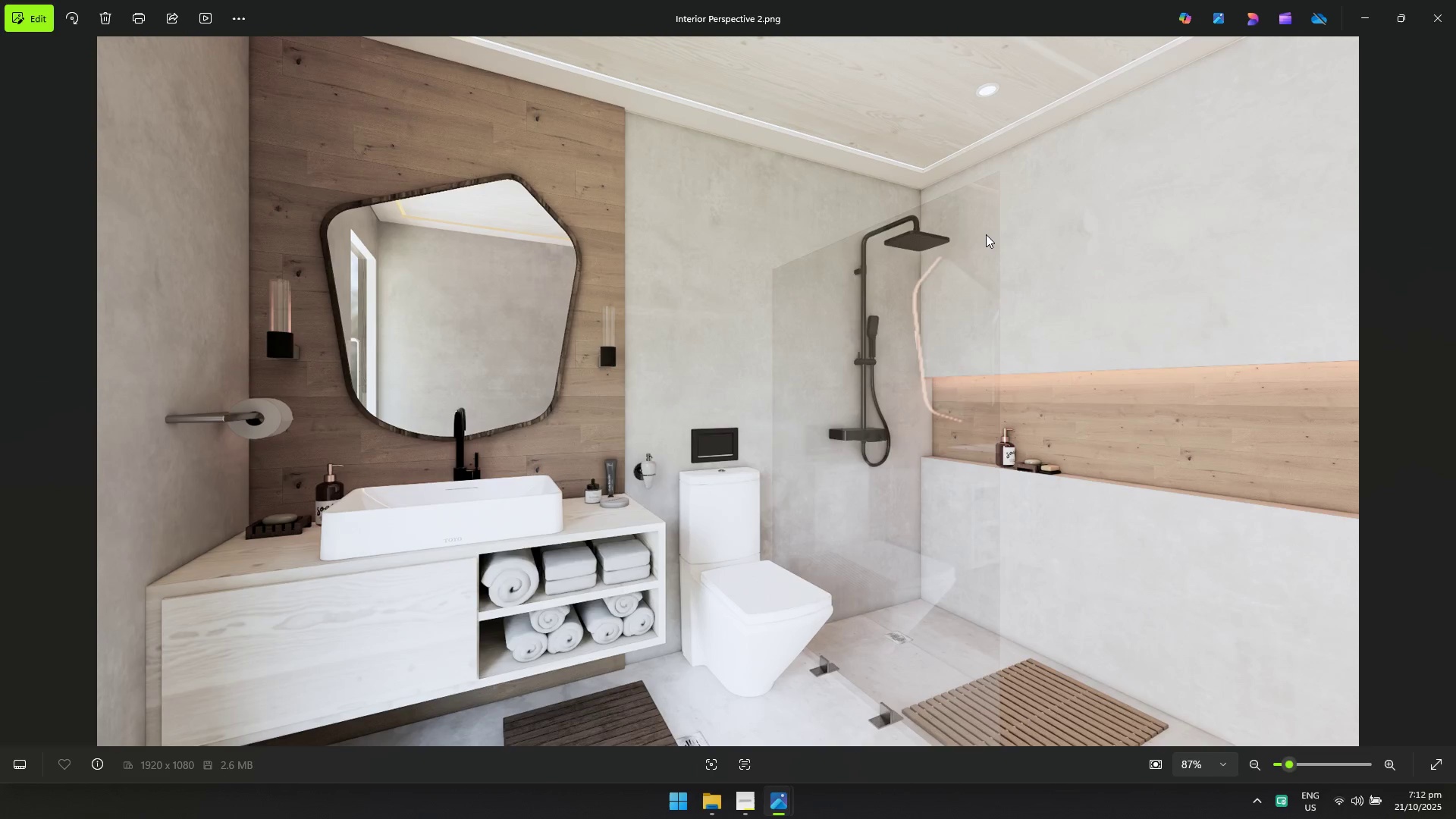 
key(Alt+Tab)
 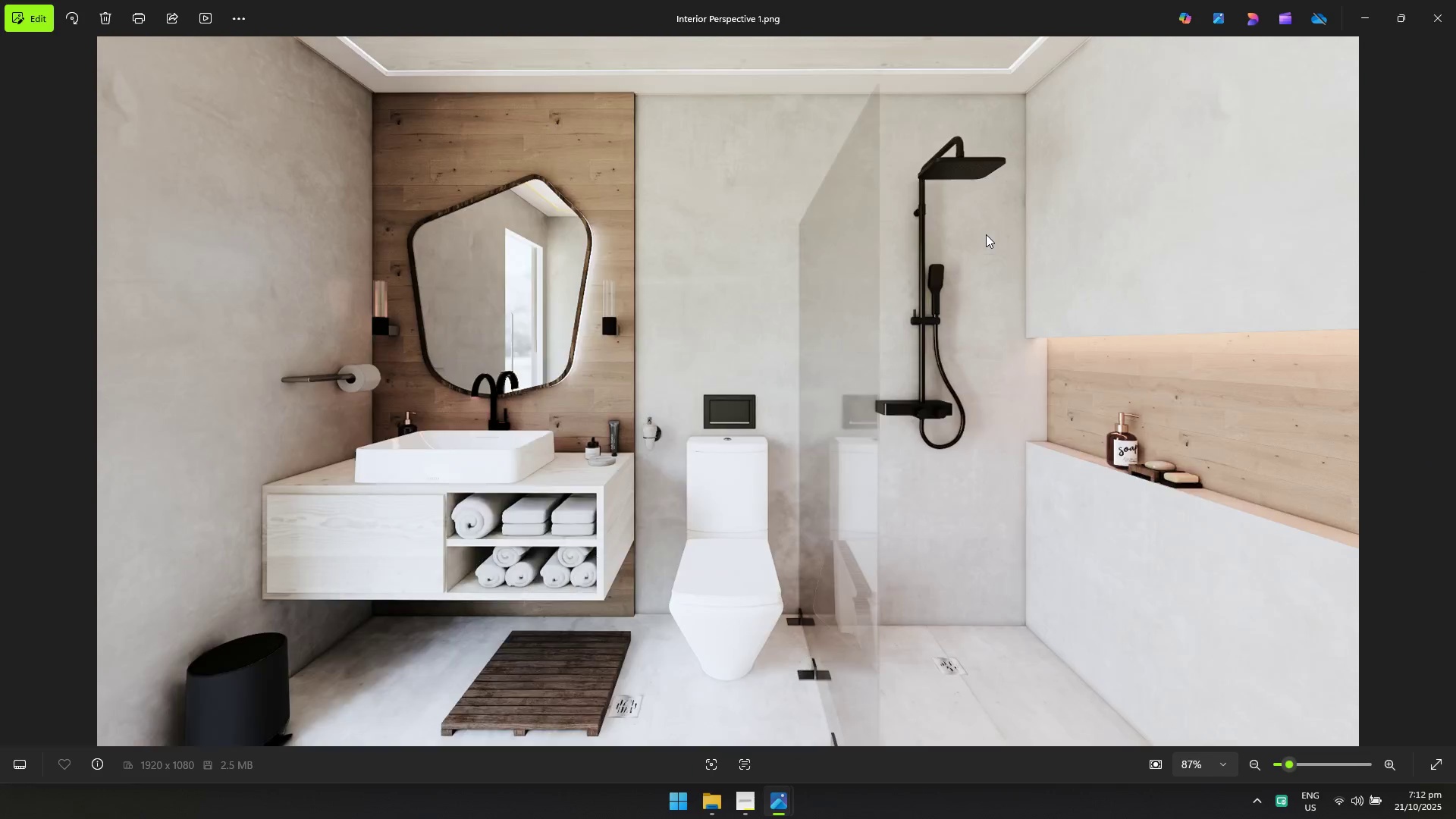 
key(Alt+AltLeft)
 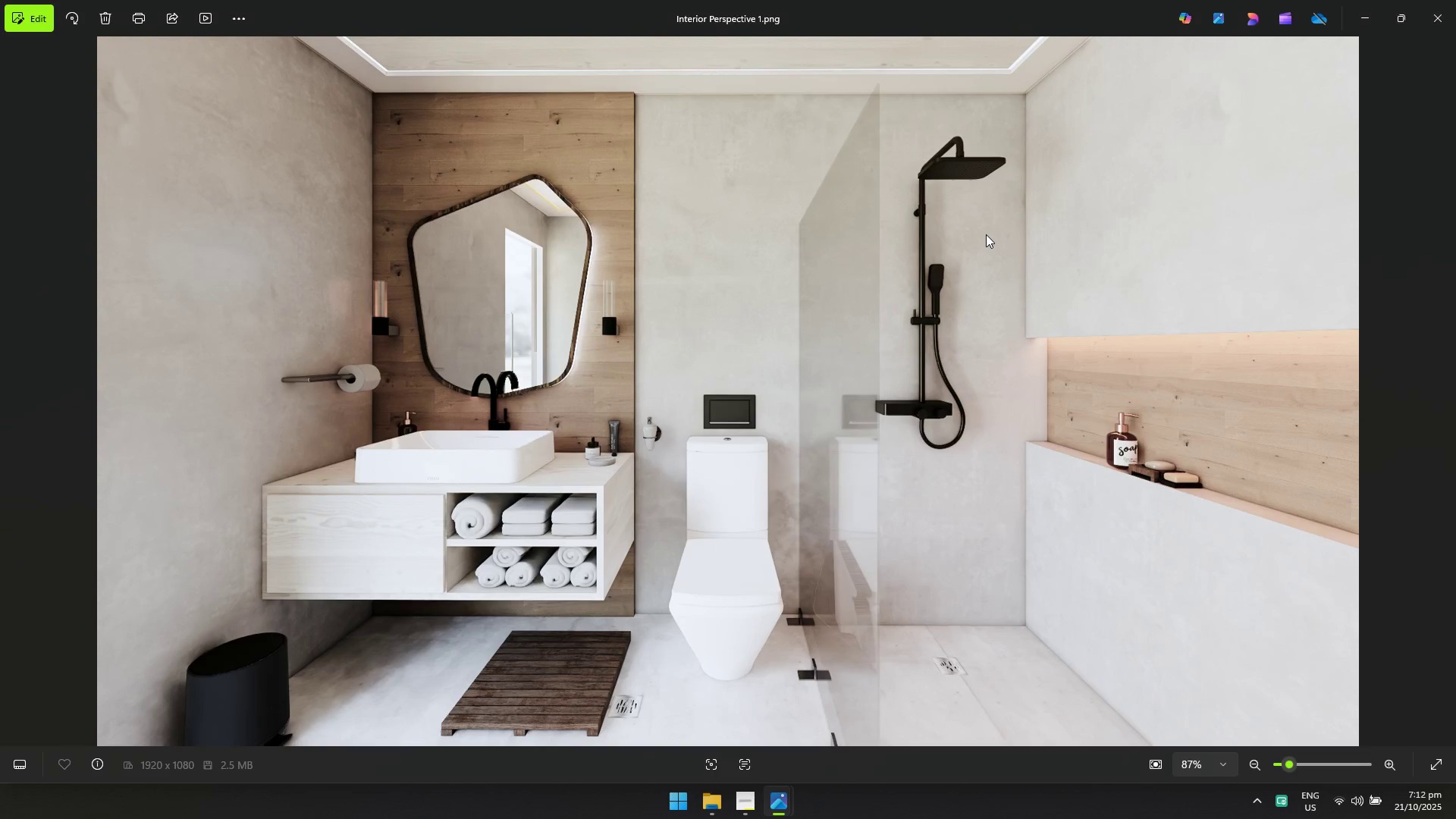 
key(Alt+Tab)
 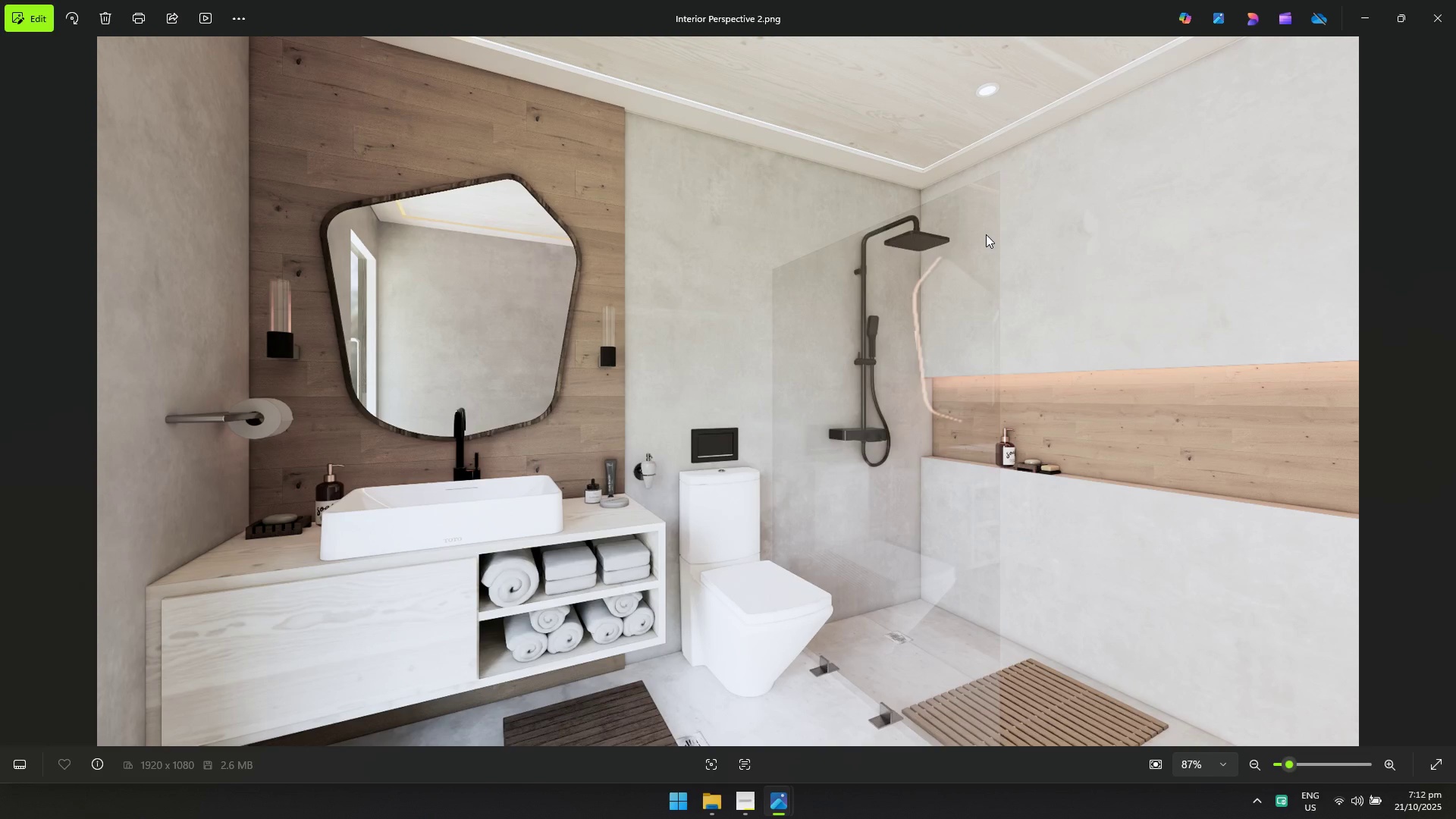 
key(Alt+AltLeft)
 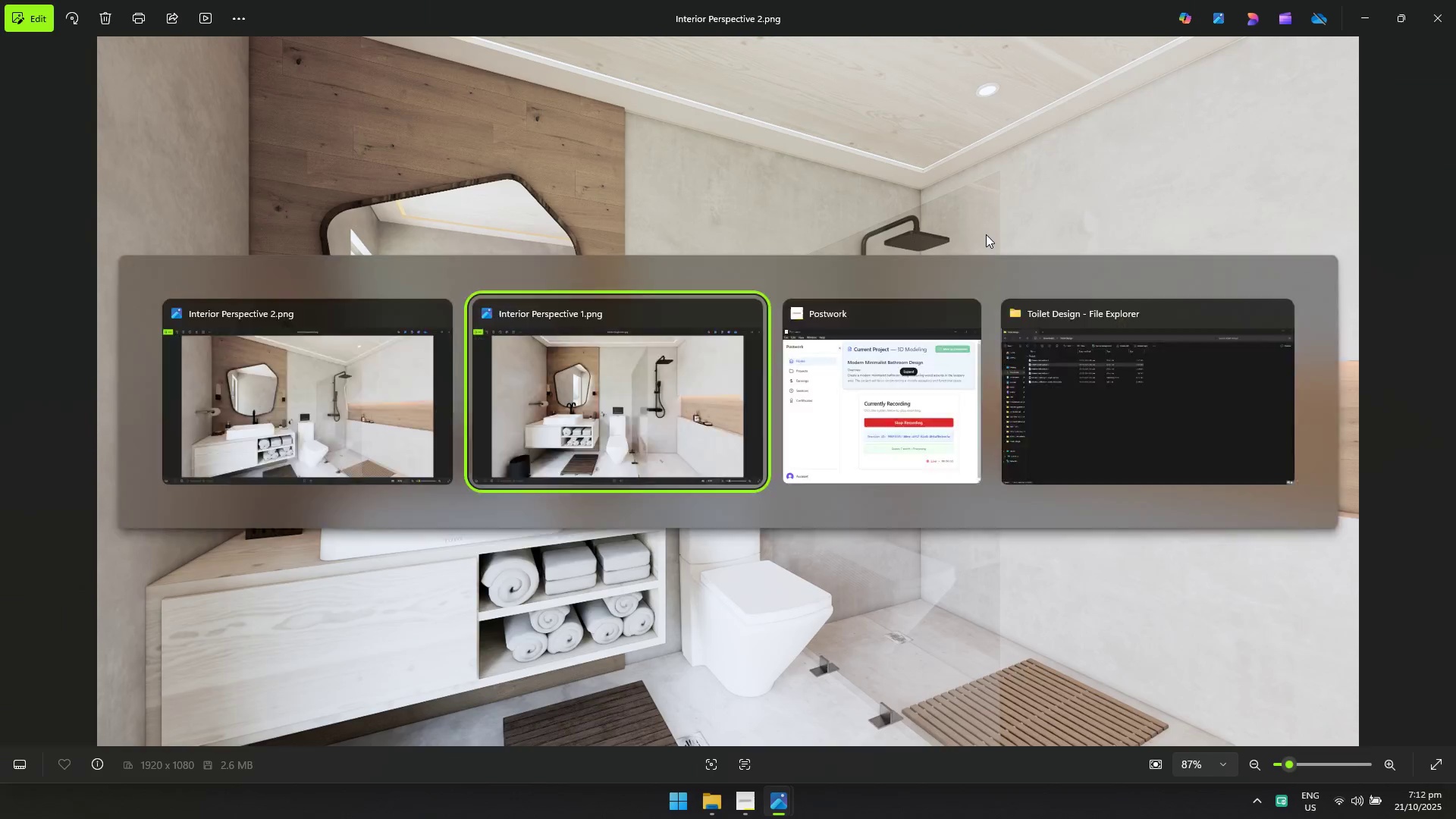 
key(Alt+Tab)
 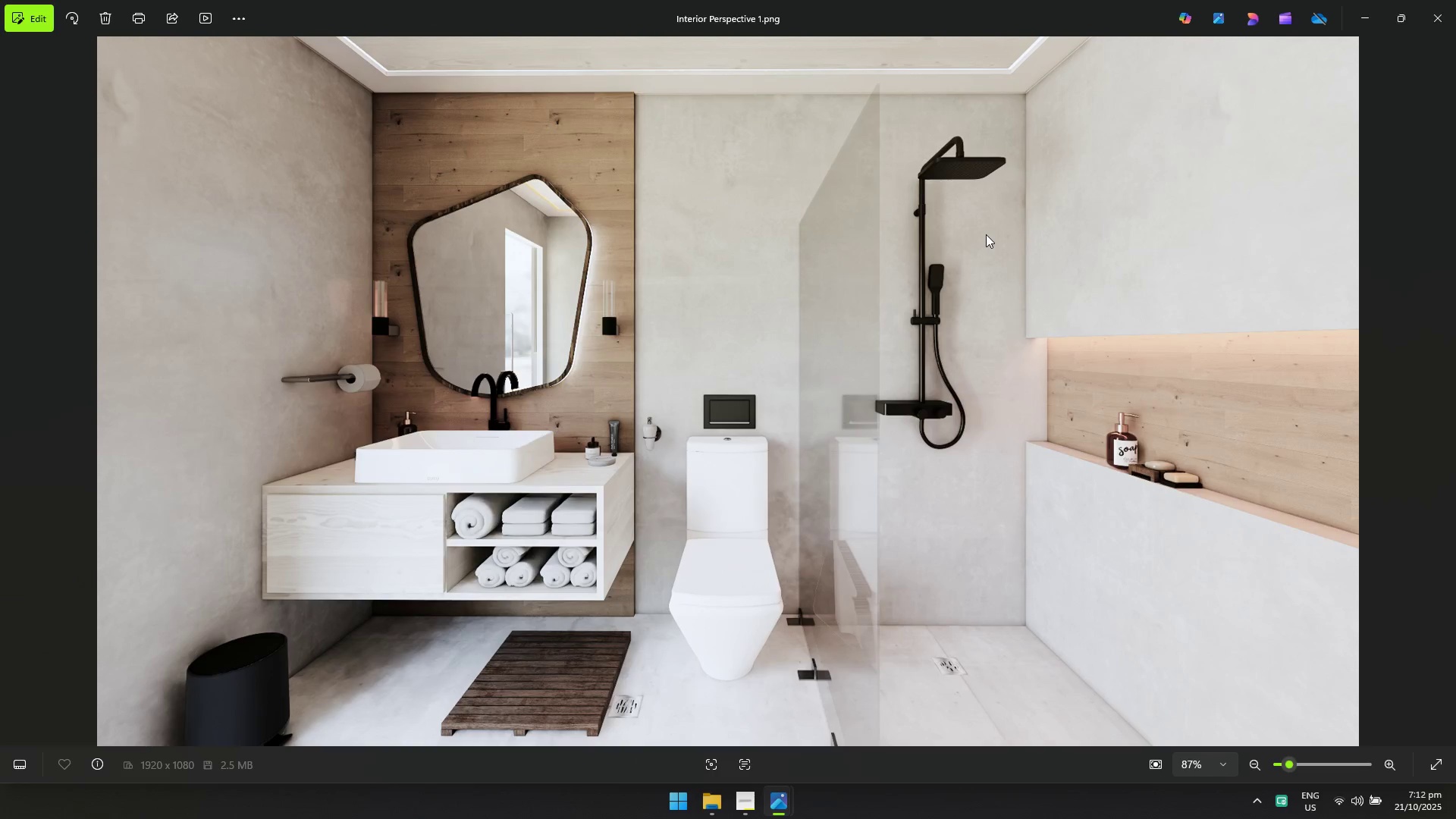 
key(Alt+AltLeft)
 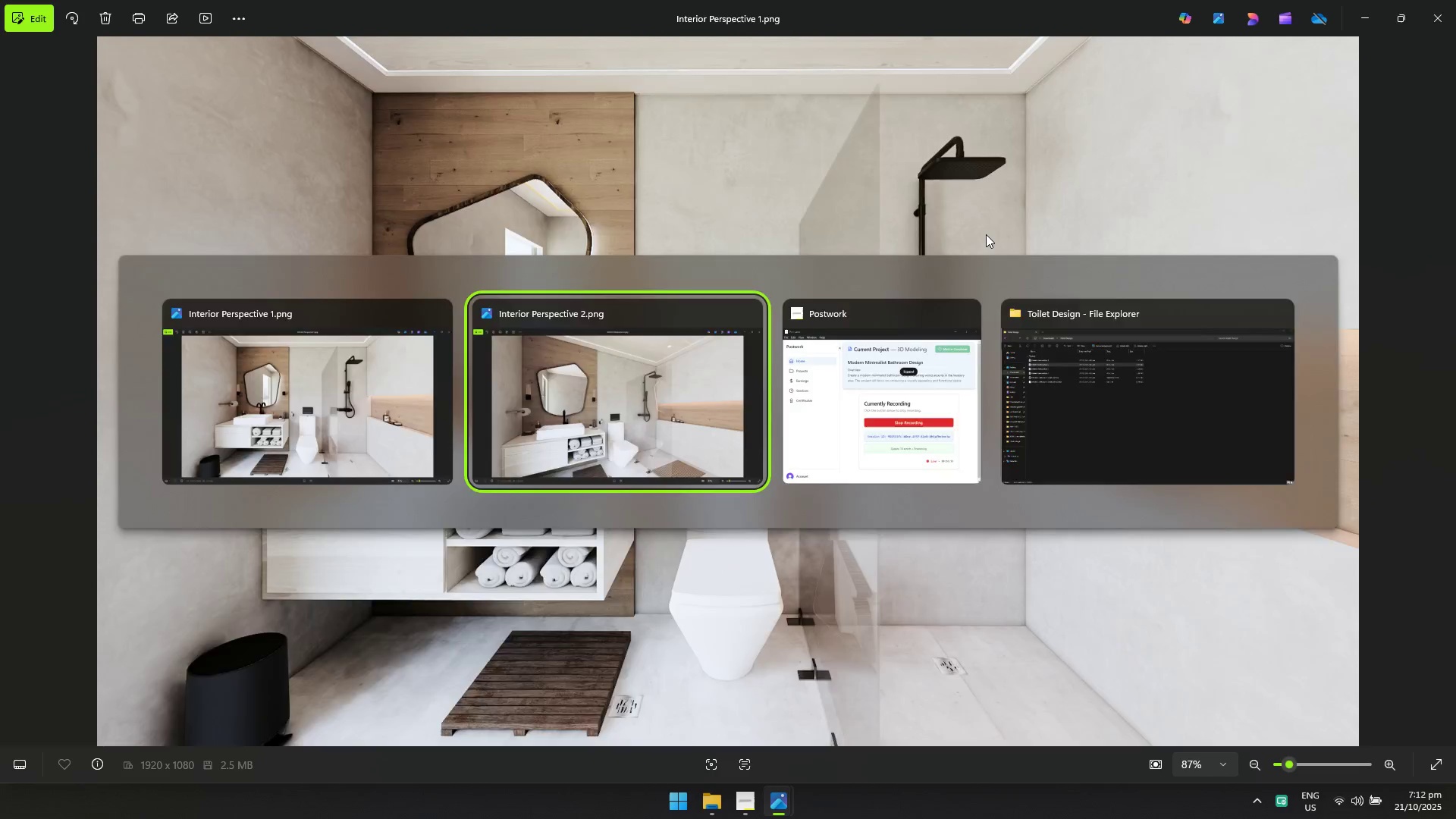 
key(Alt+Tab)
 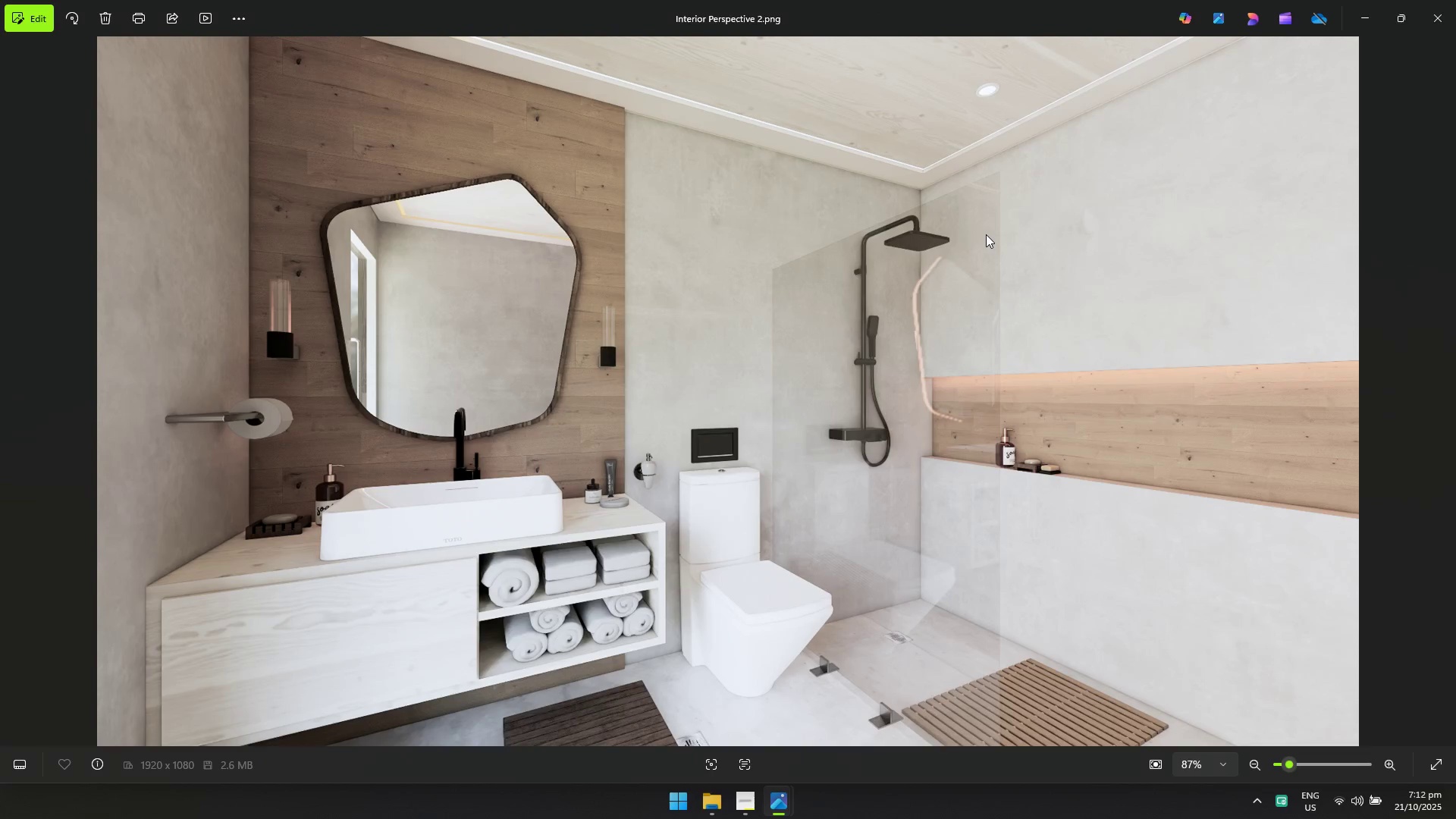 
key(Alt+AltLeft)
 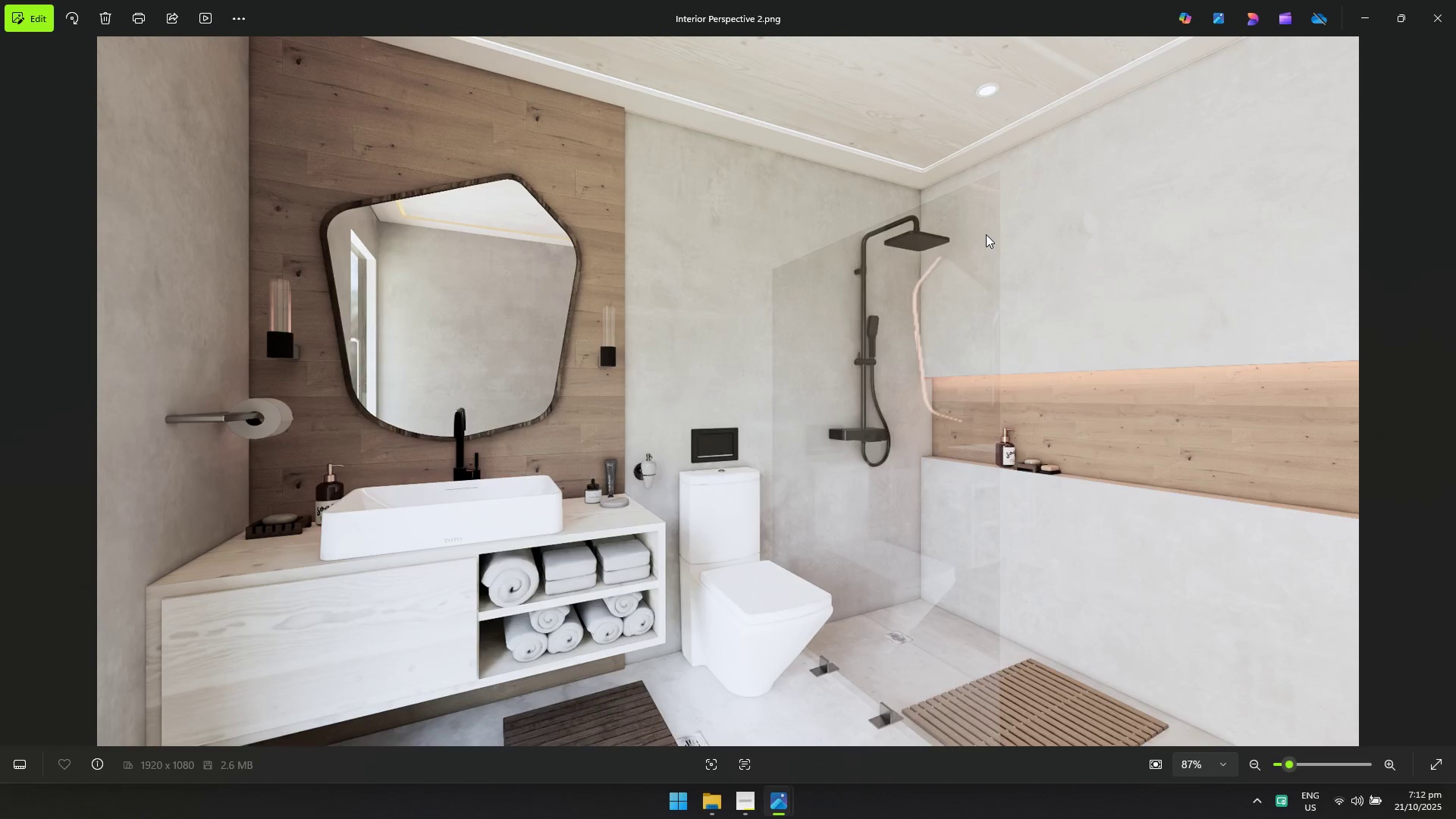 
key(Alt+Tab)
 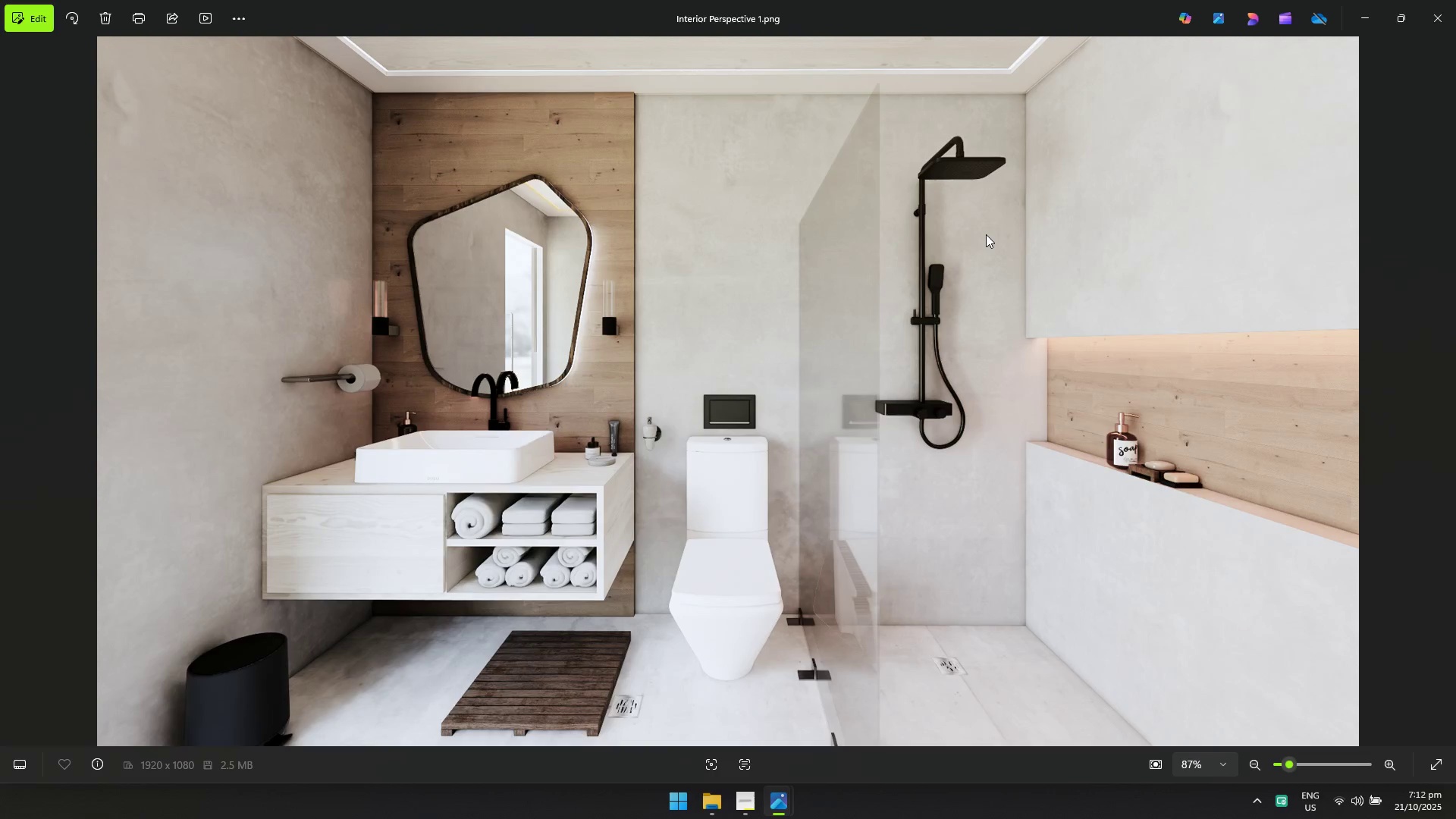 
key(Alt+AltLeft)
 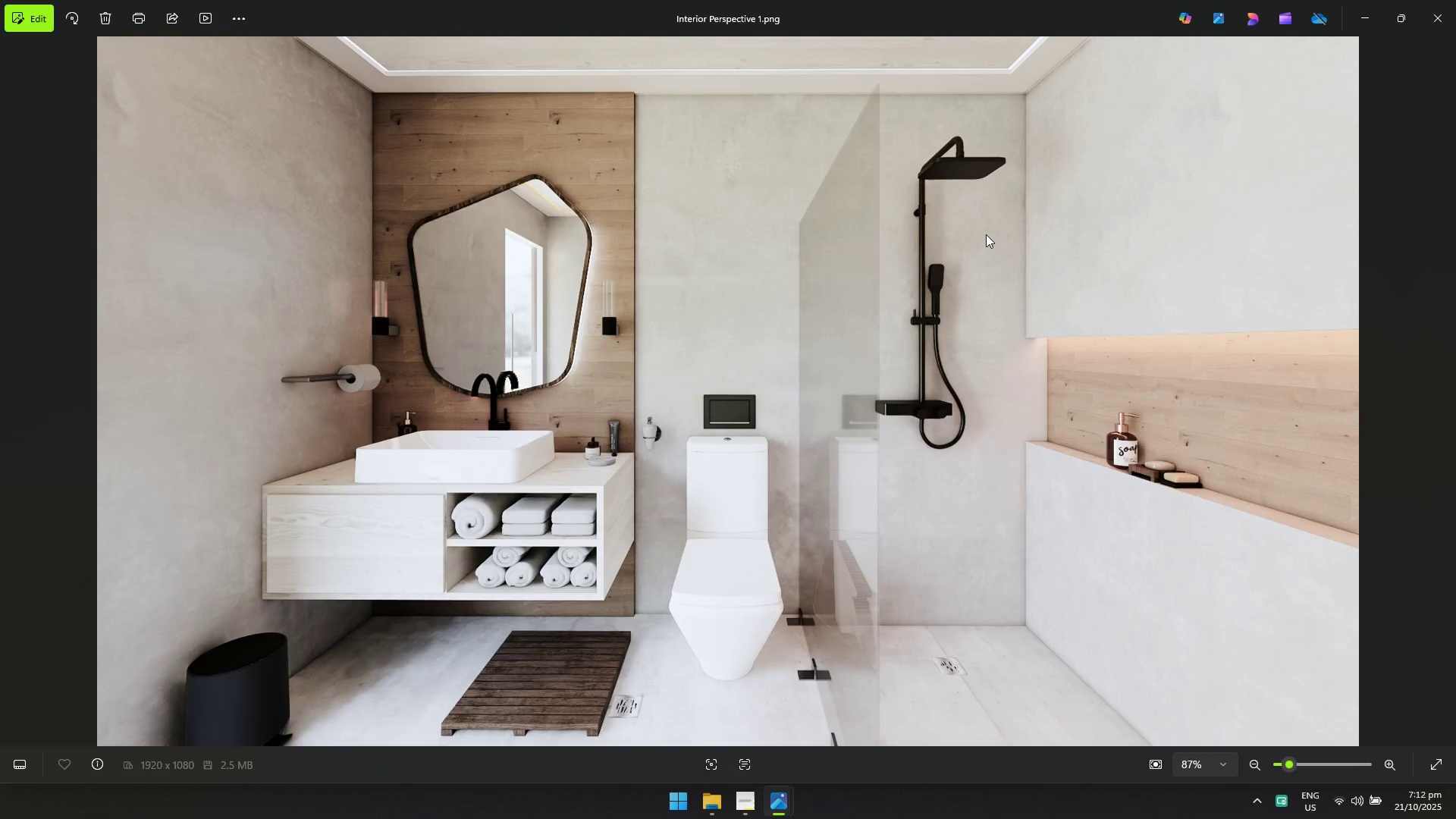 
key(Alt+Tab)
 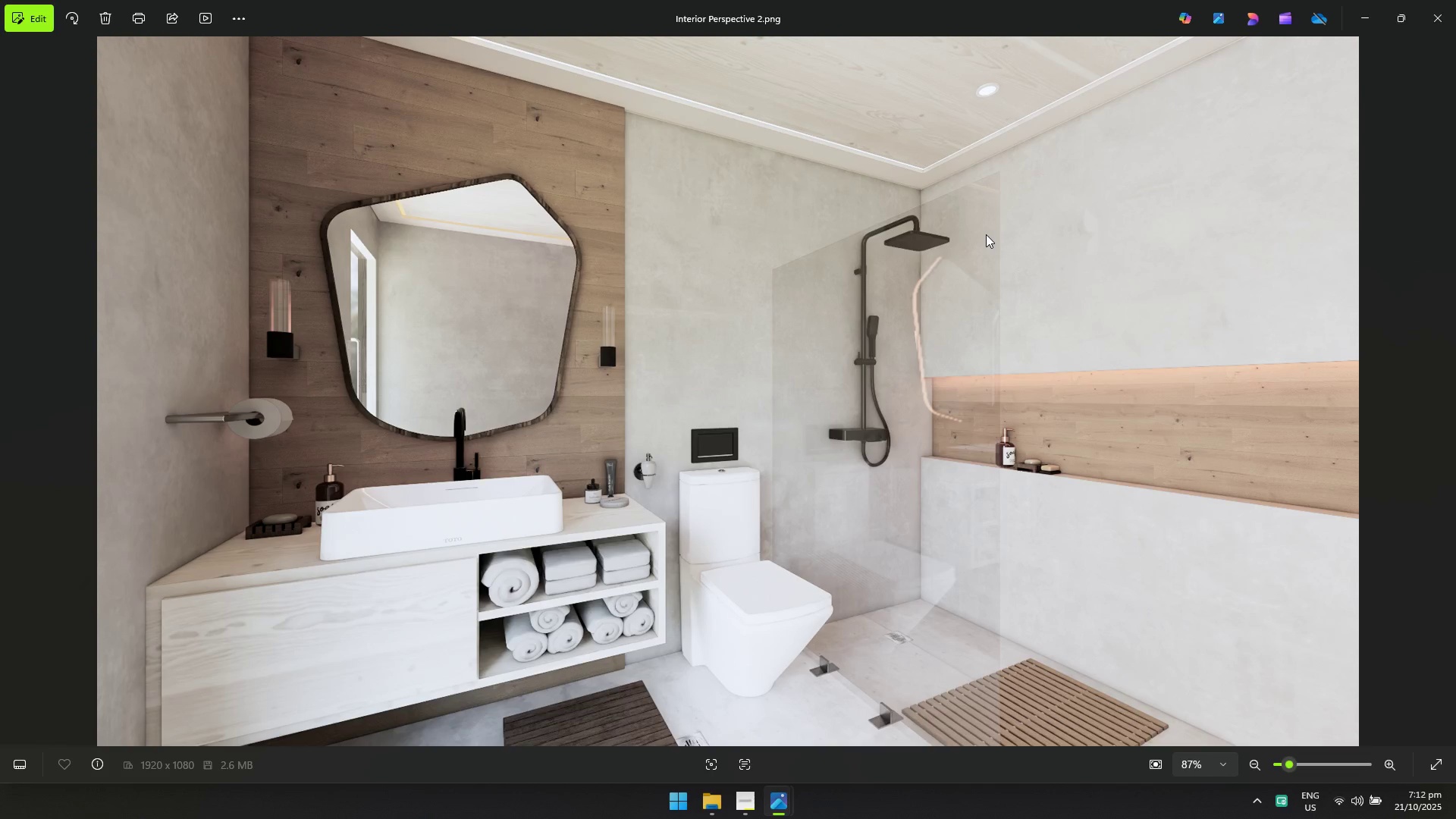 
key(Alt+AltLeft)
 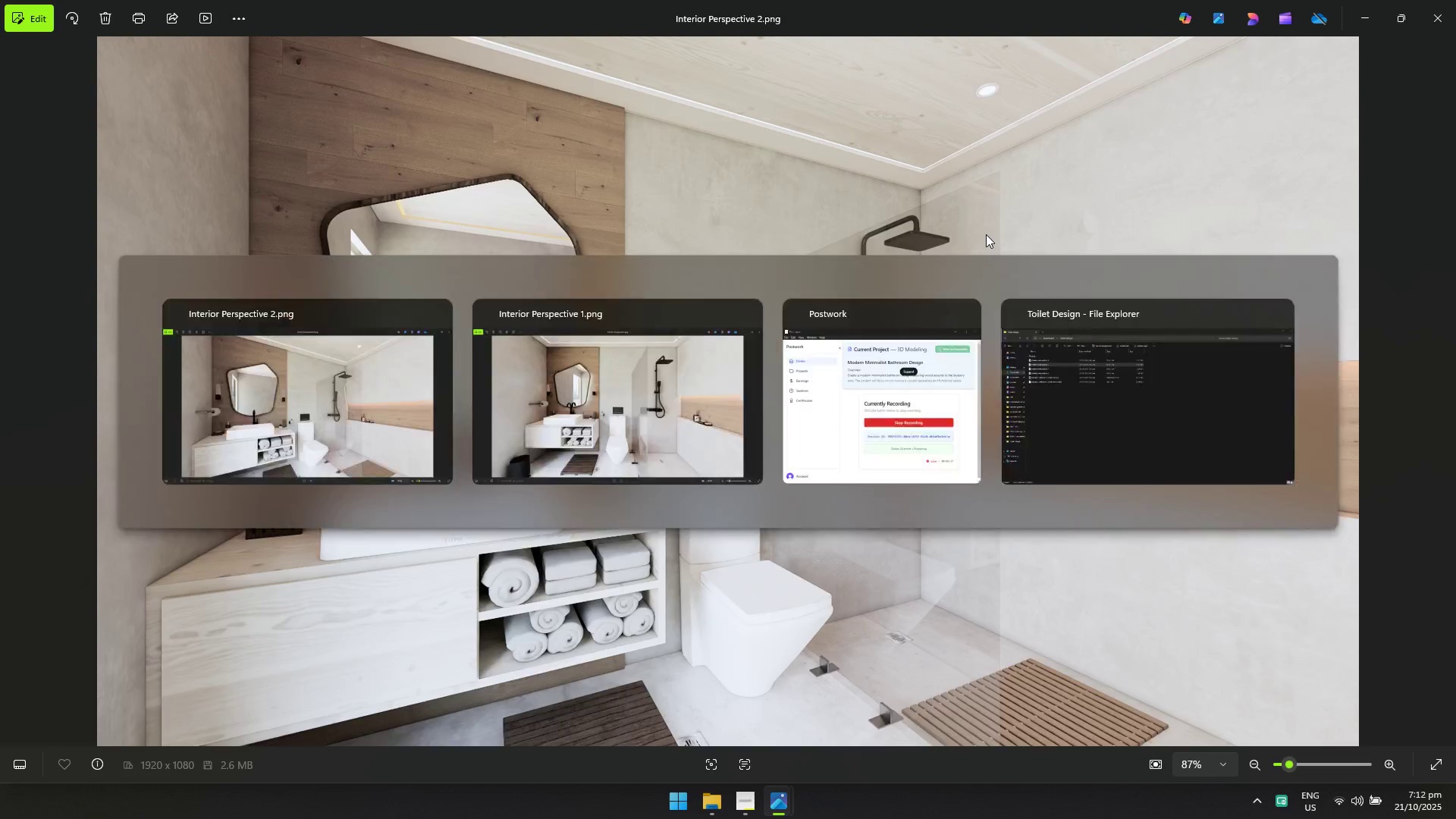 
key(Alt+Tab)
 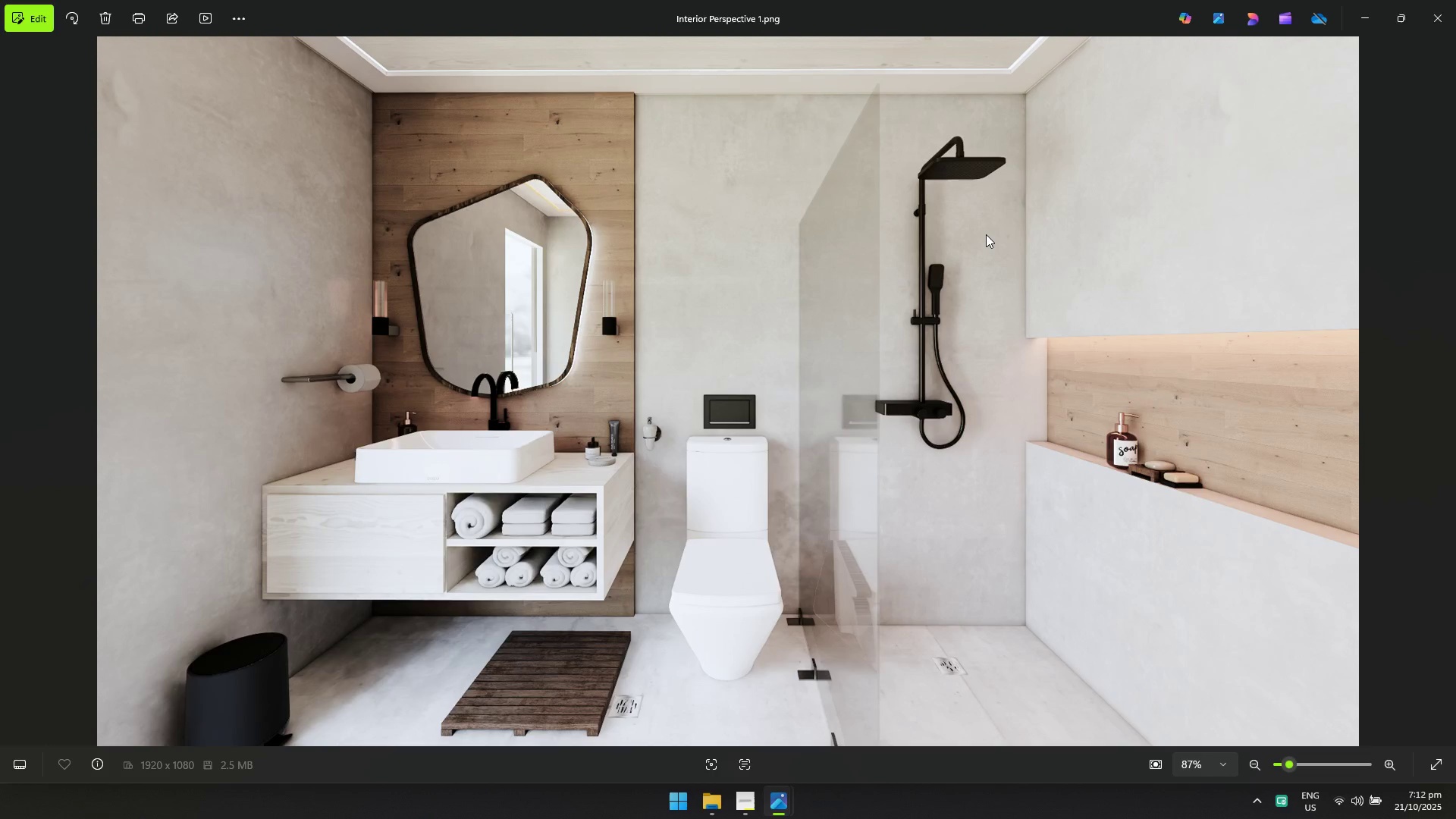 
key(Alt+AltLeft)
 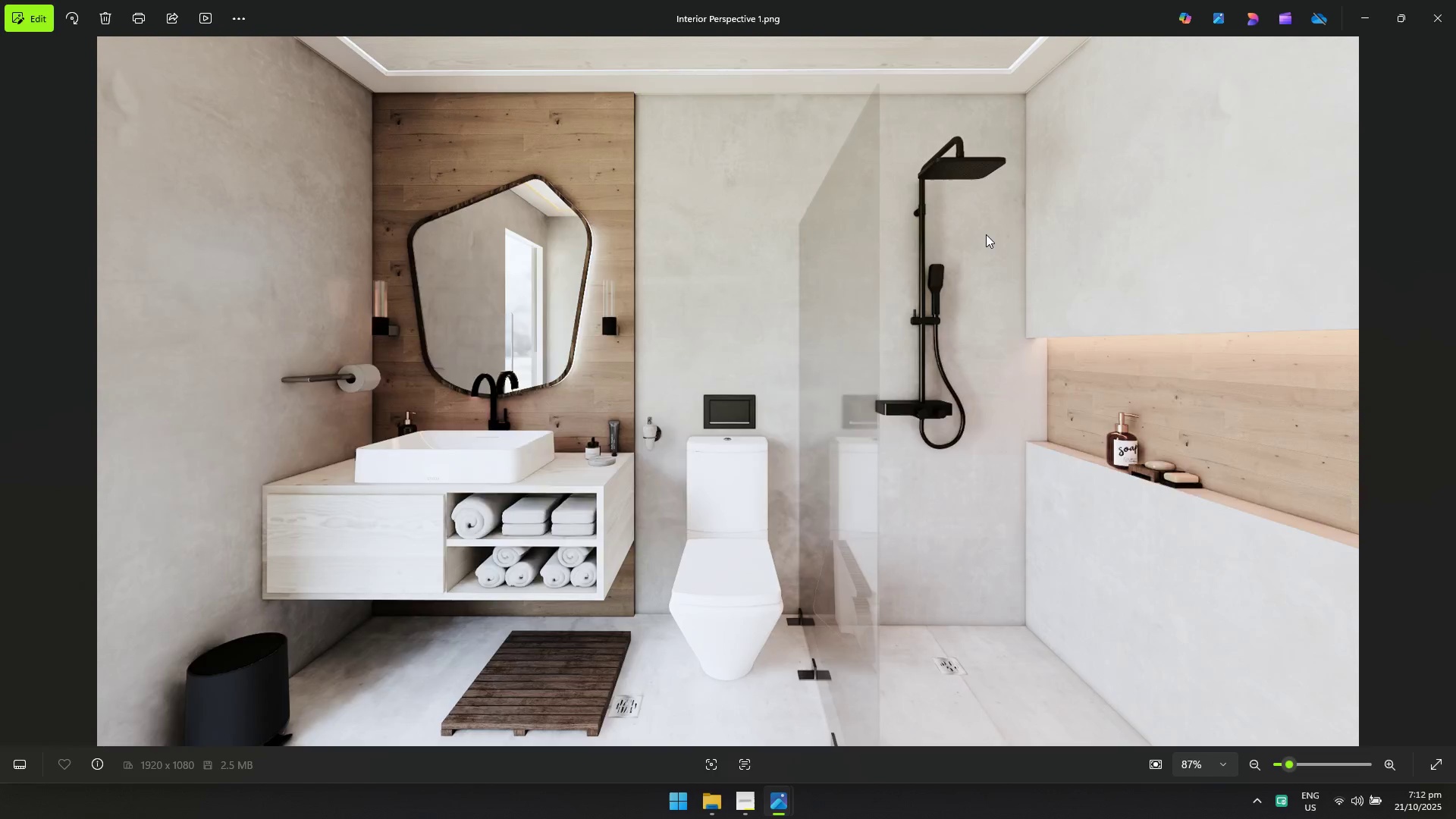 
key(Alt+Tab)
 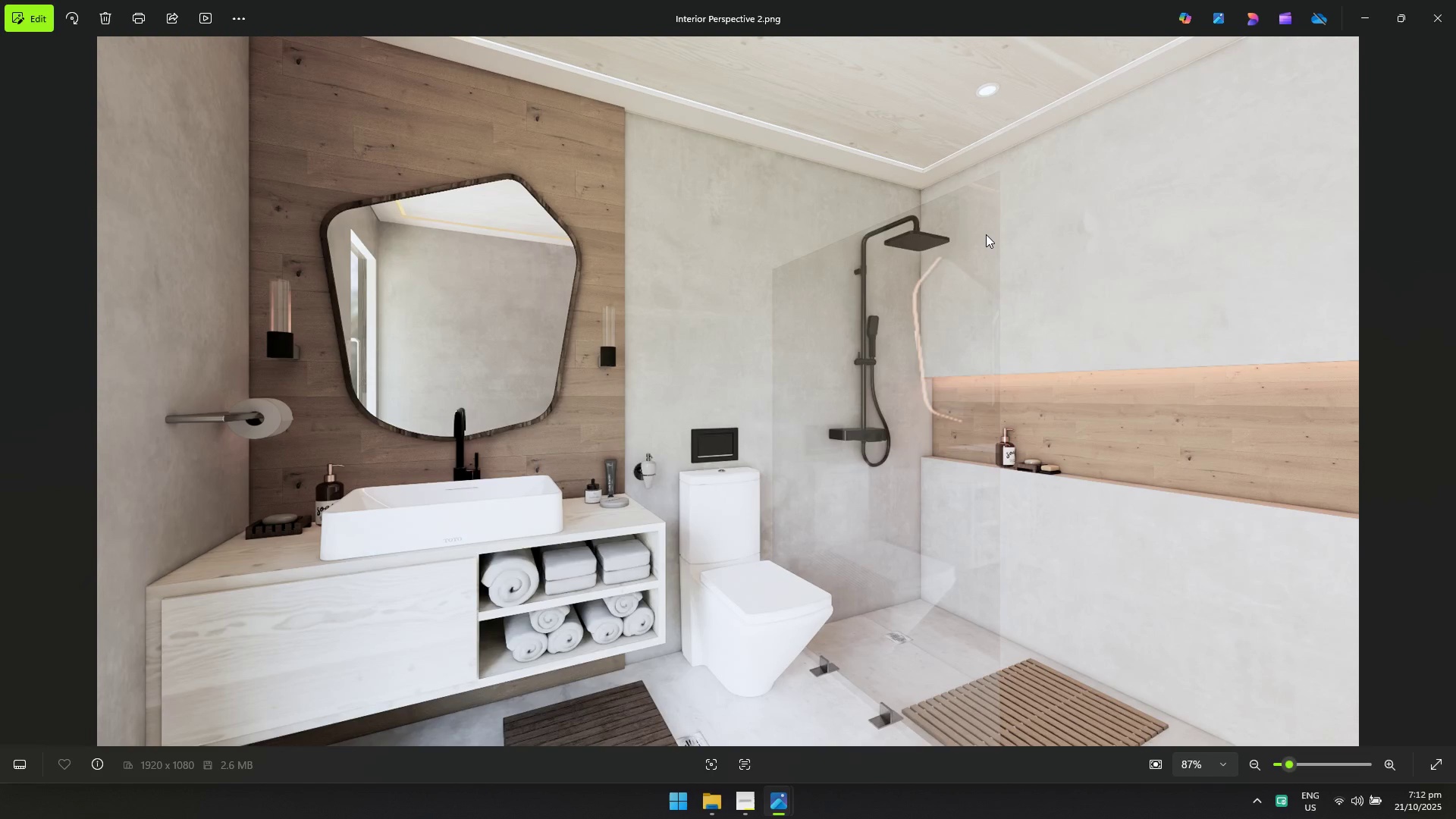 
key(Alt+AltLeft)
 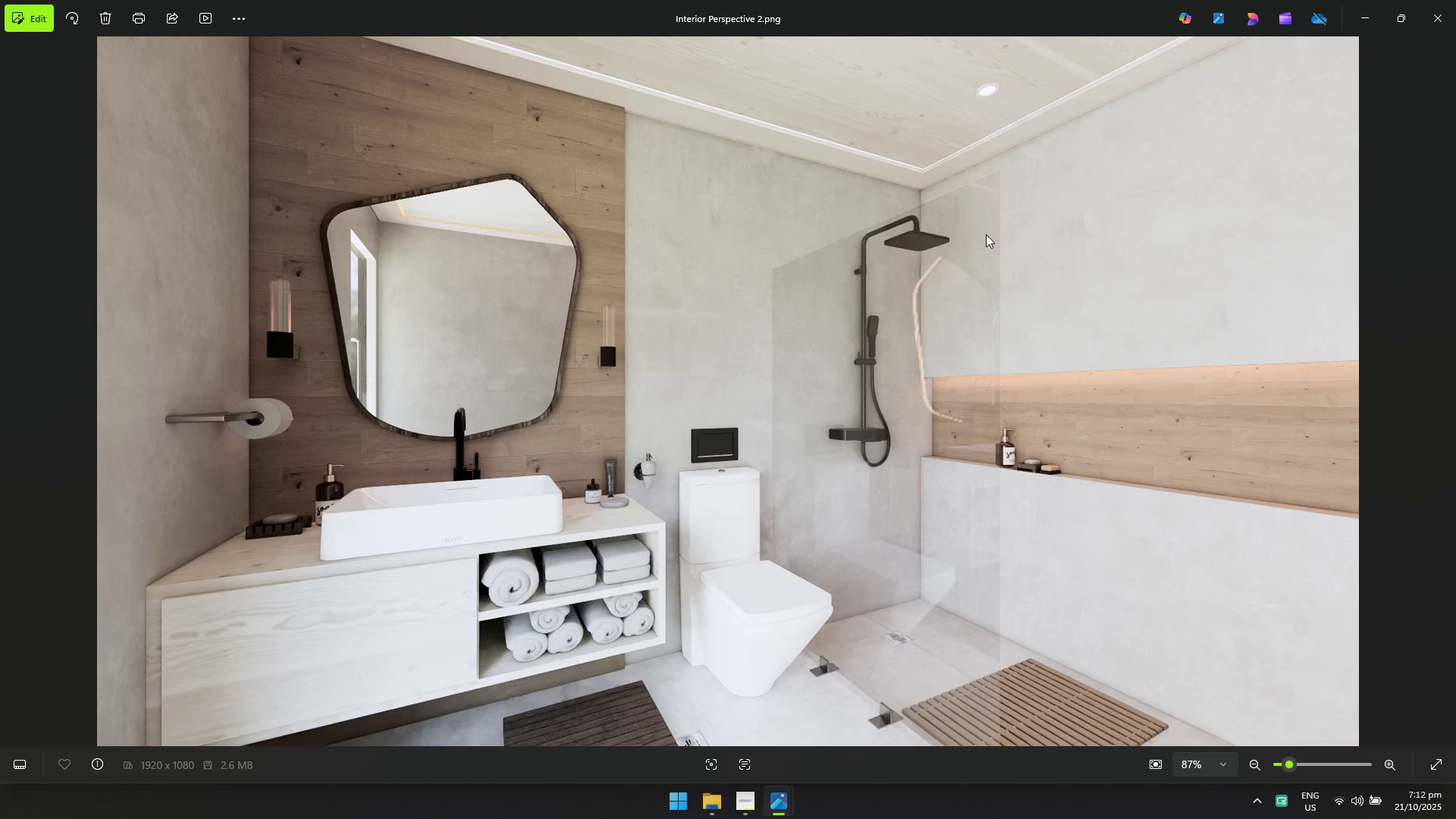 
key(Alt+Tab)
 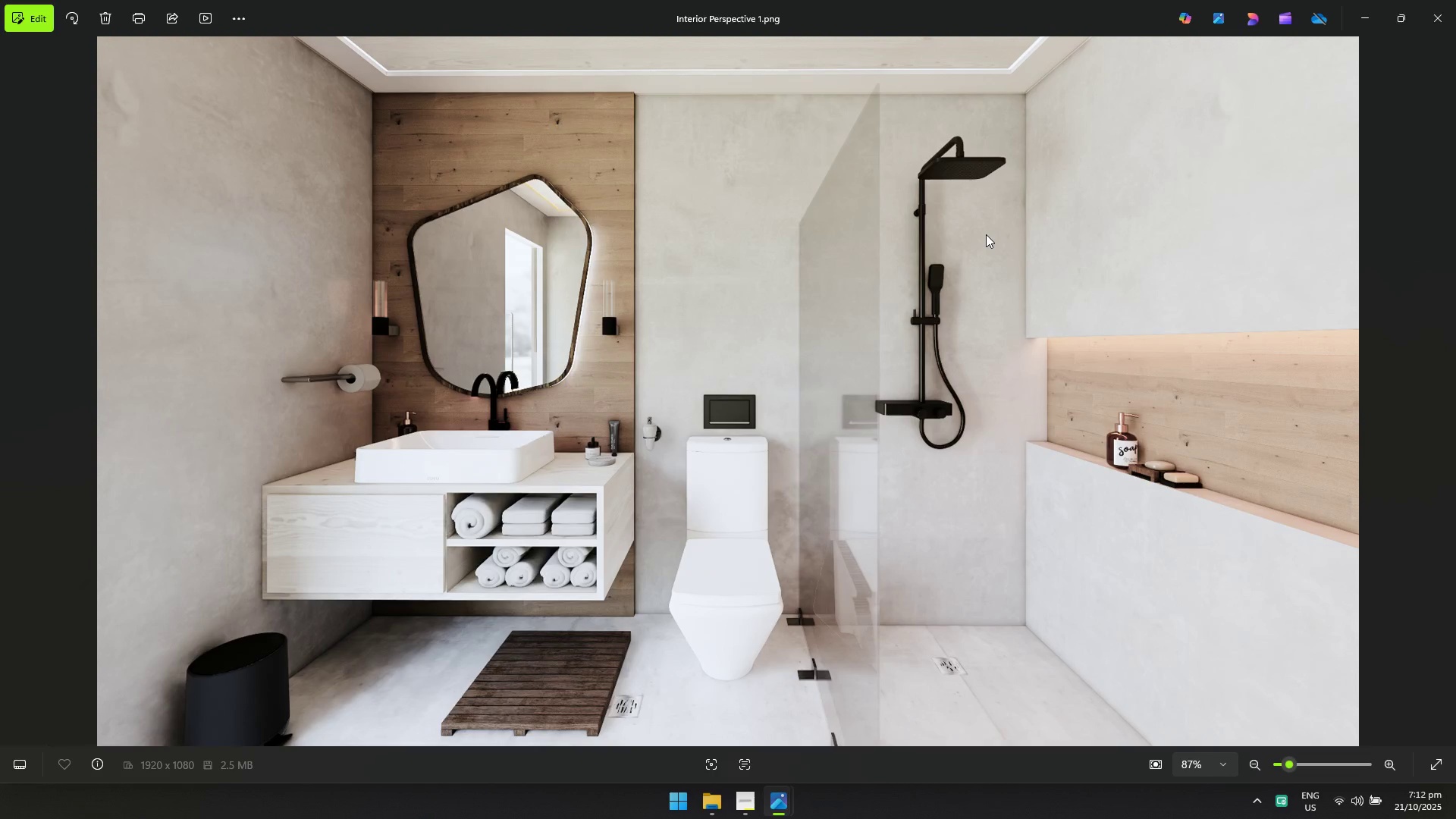 
key(Alt+AltLeft)
 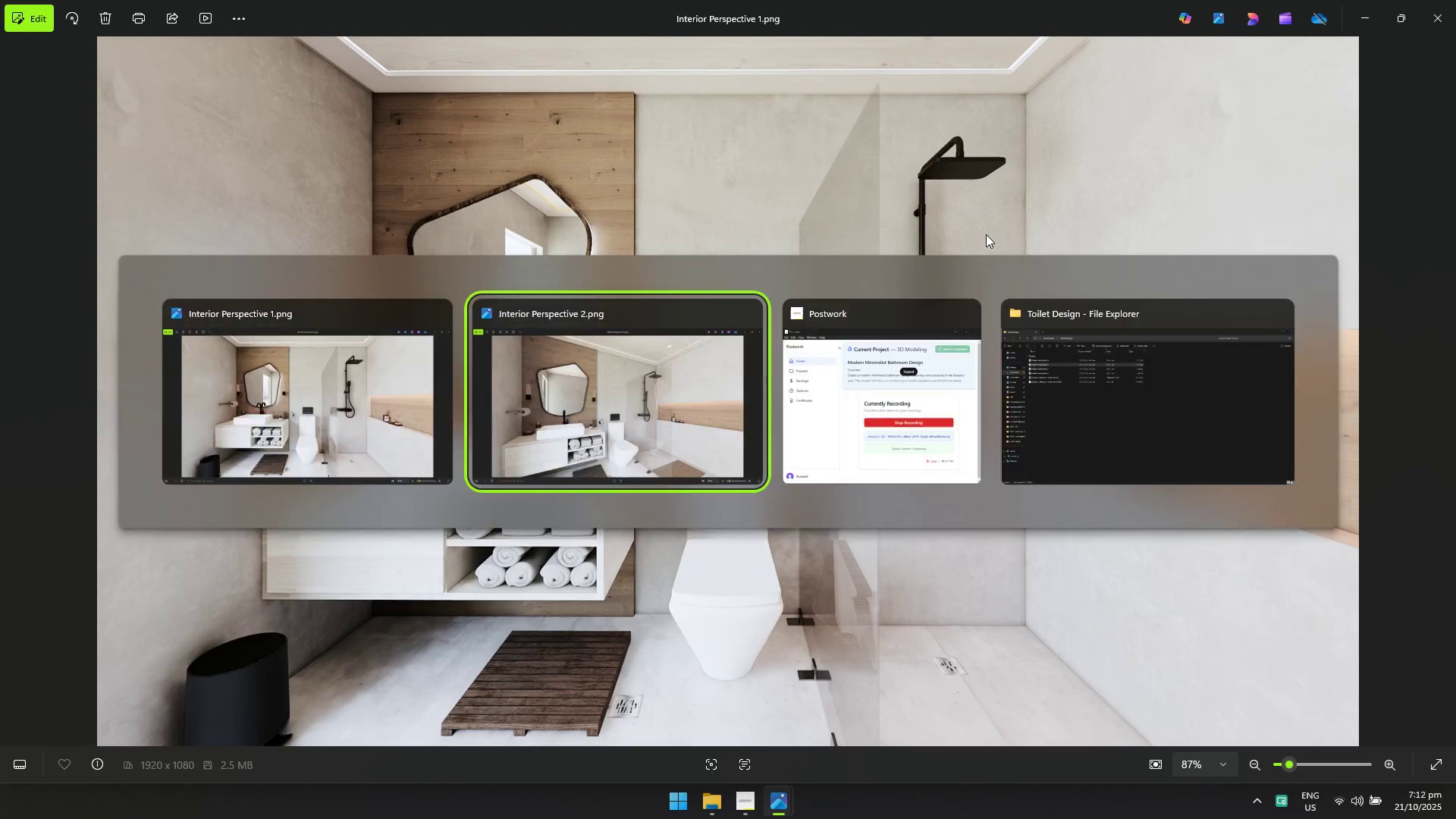 
key(Alt+Tab)
 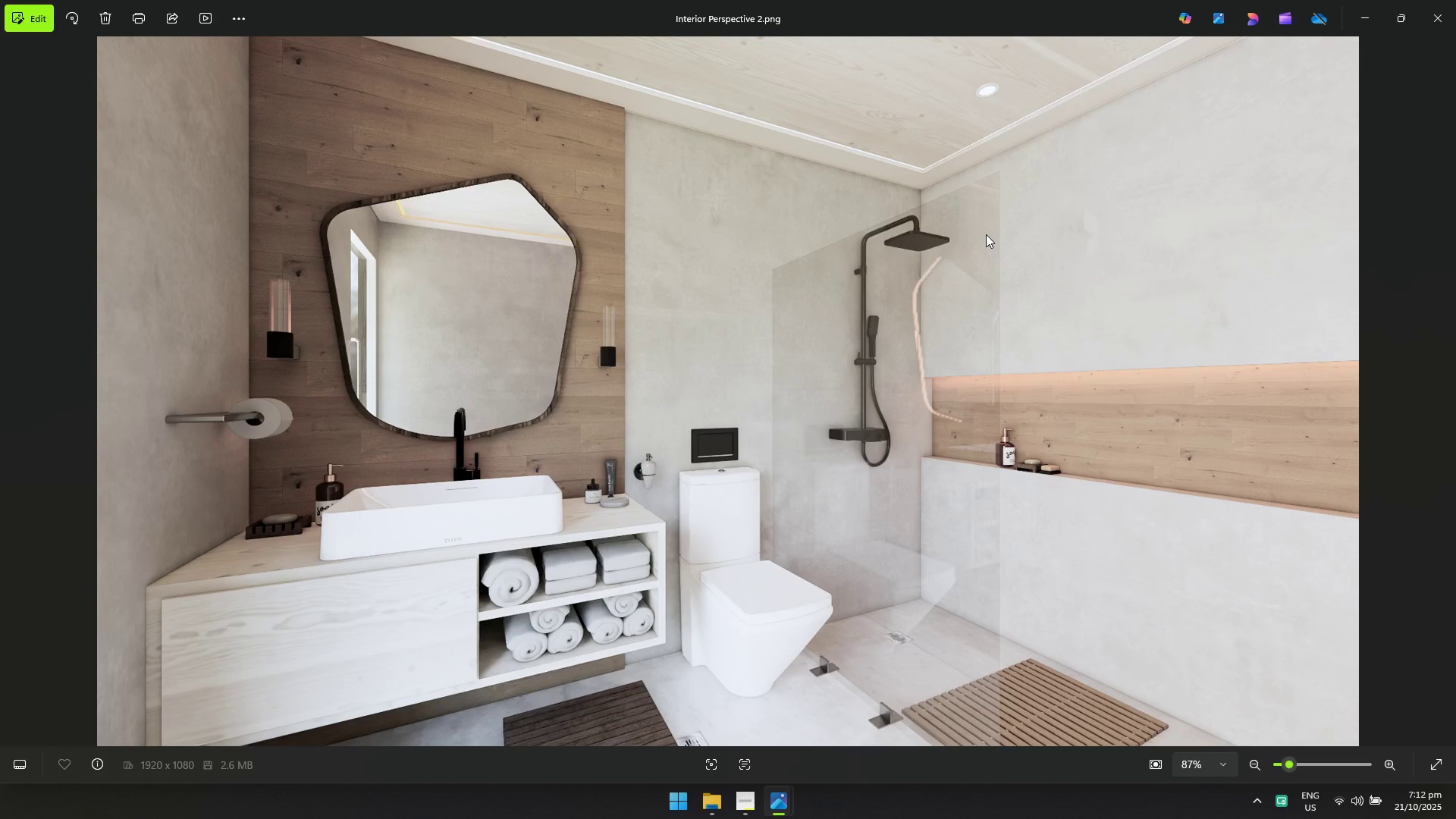 
key(Alt+AltLeft)
 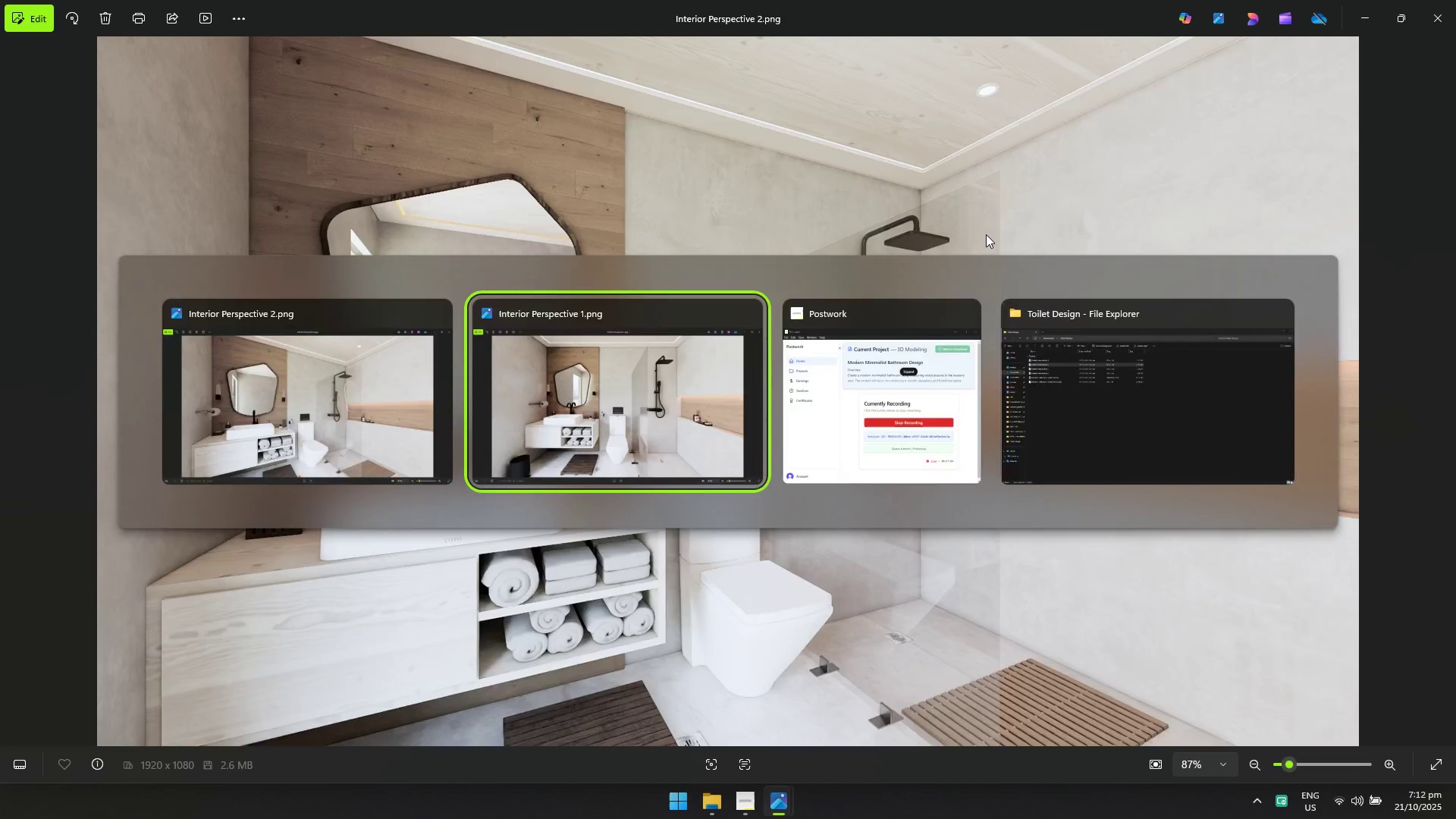 
key(Alt+Tab)
 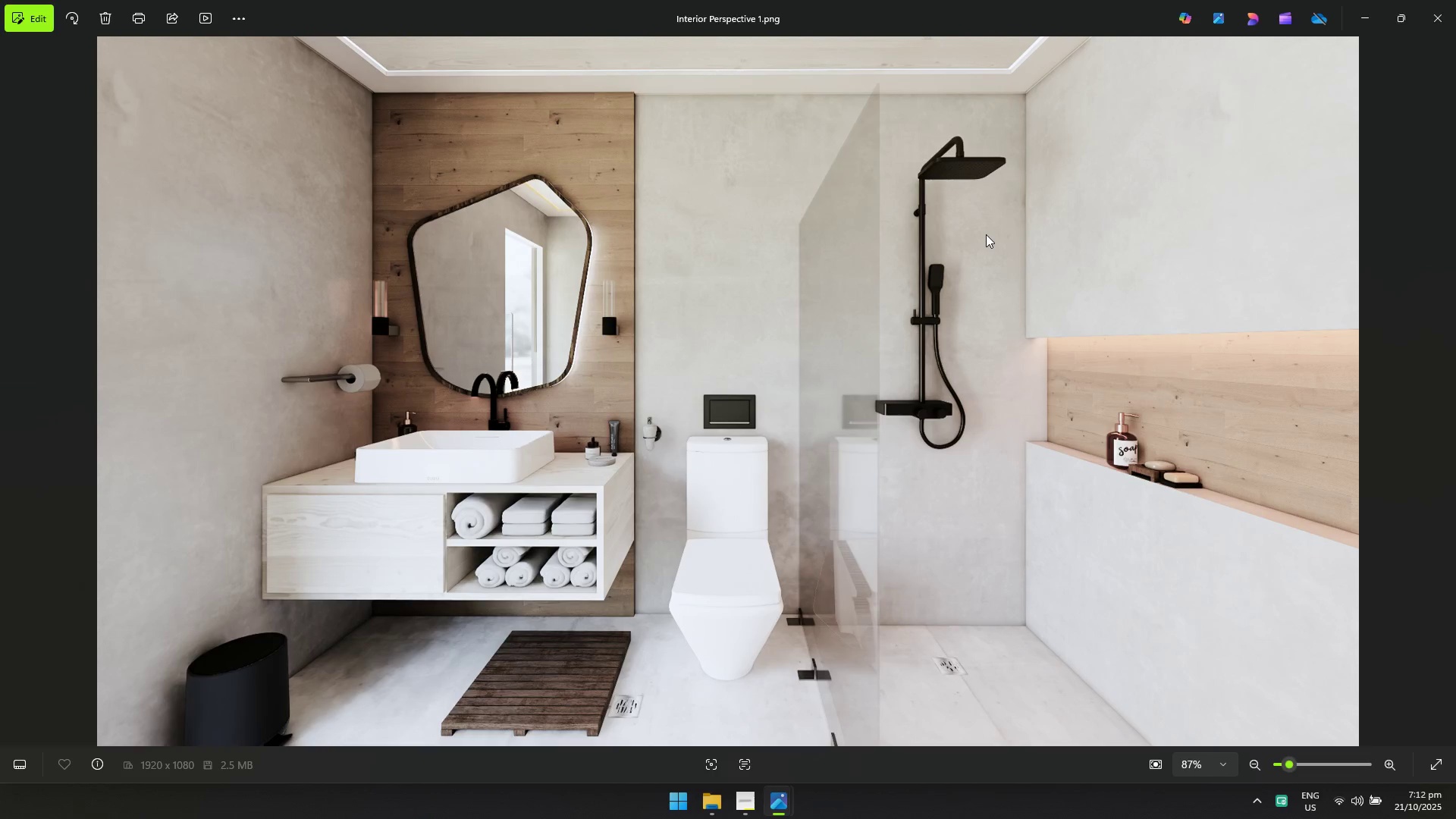 
key(Alt+AltLeft)
 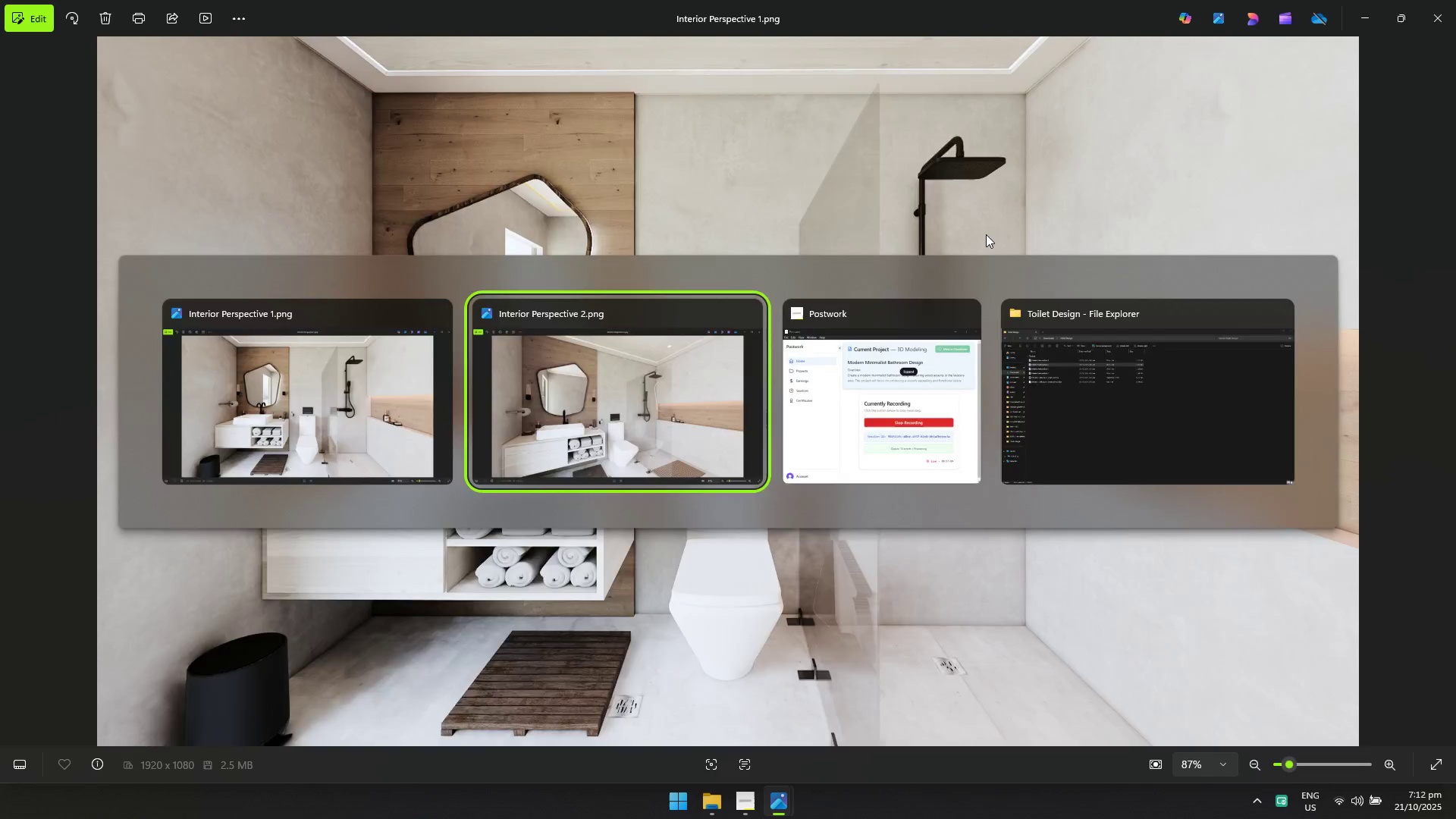 
key(Alt+Tab)
 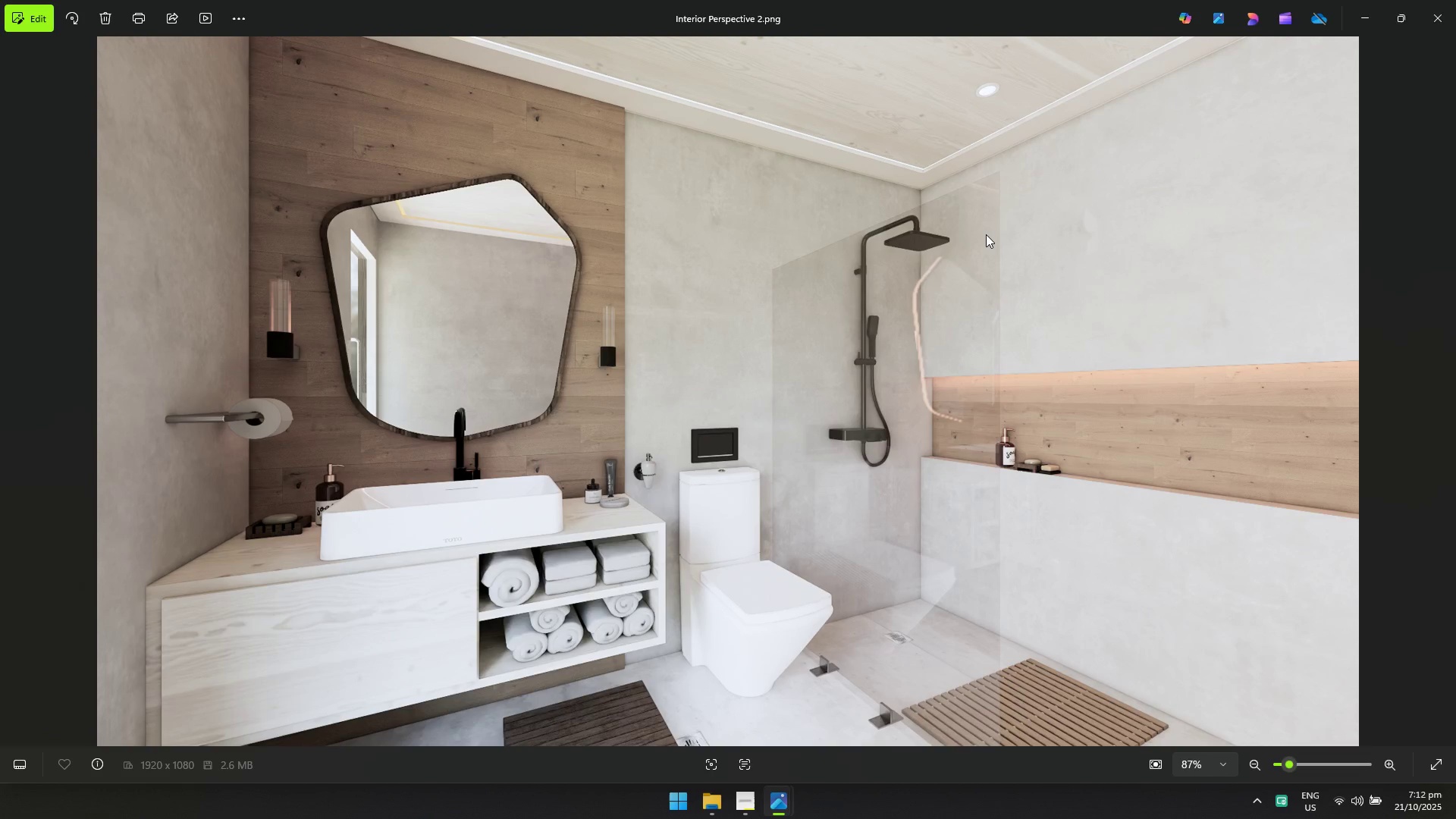 
key(Alt+AltLeft)
 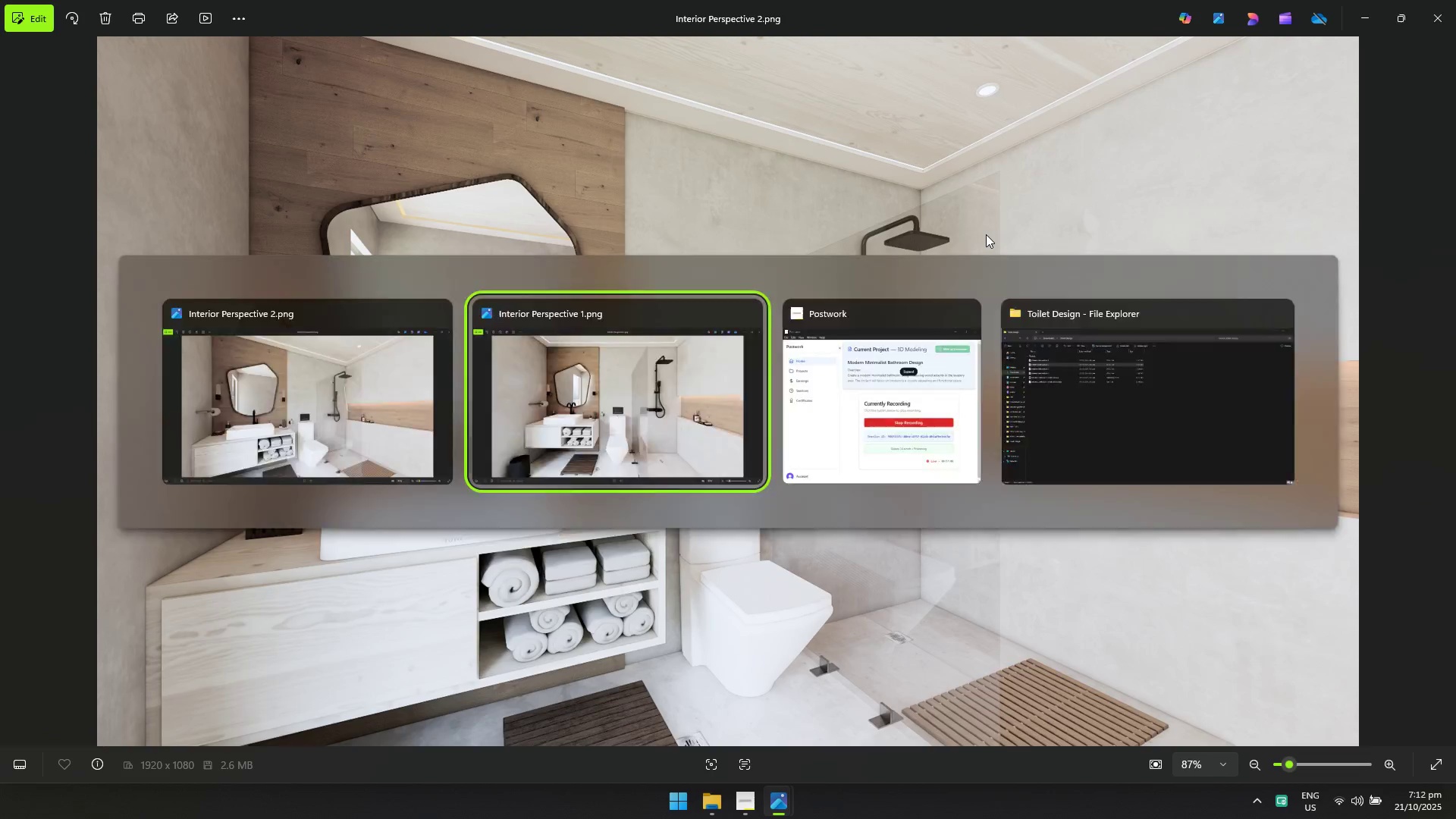 
key(Alt+Tab)
 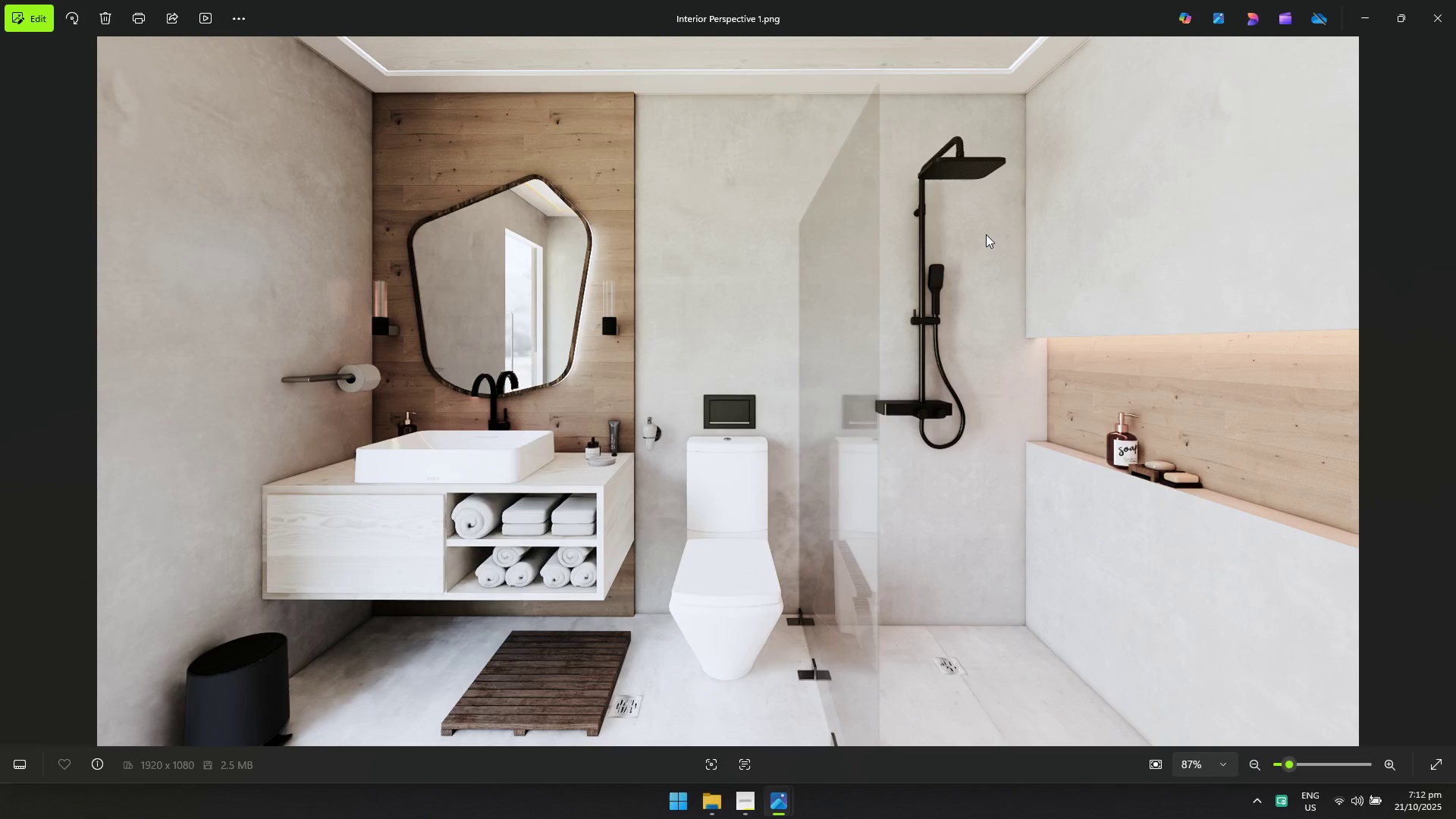 
key(Alt+AltLeft)
 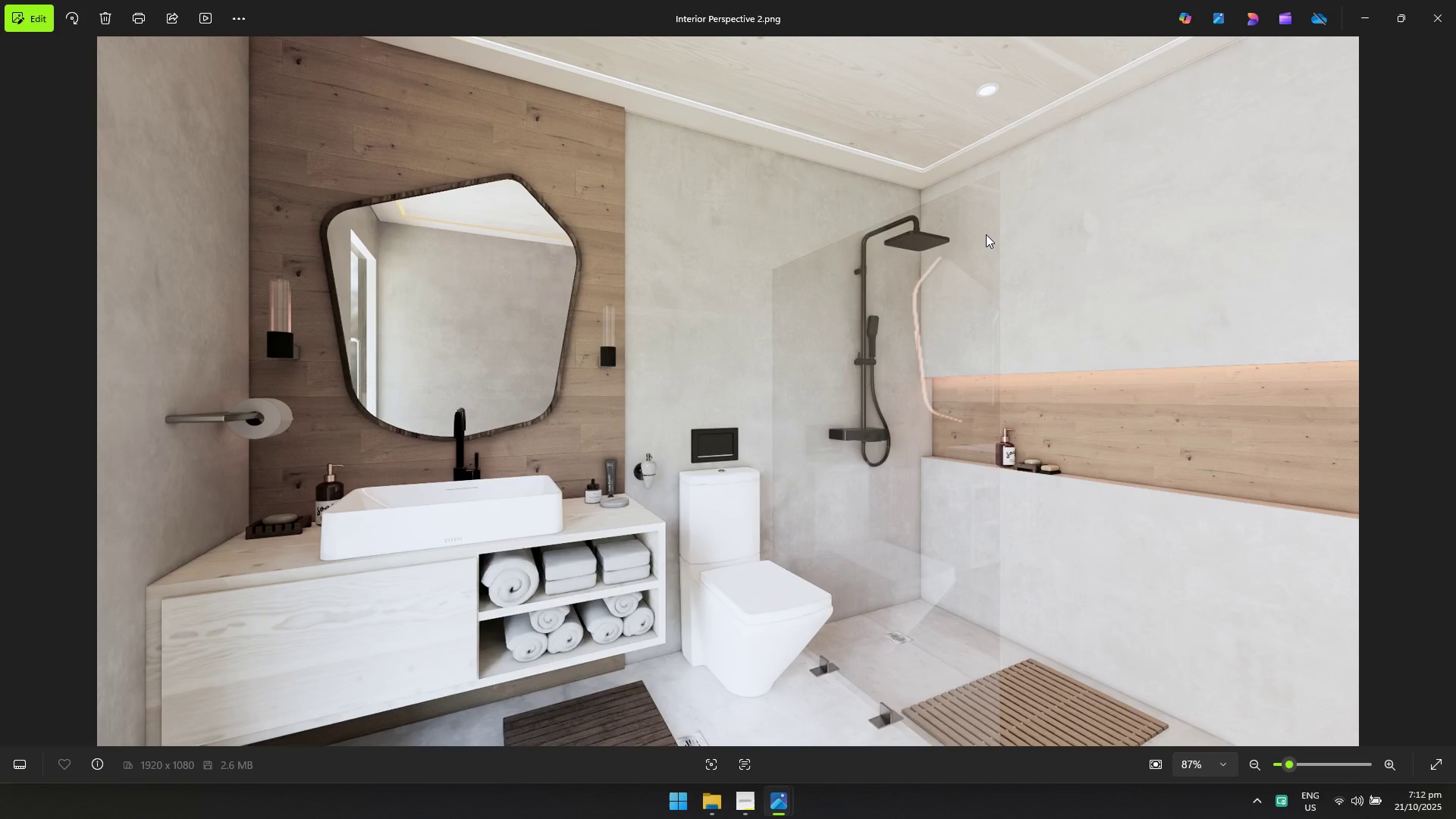 
key(Alt+Tab)
 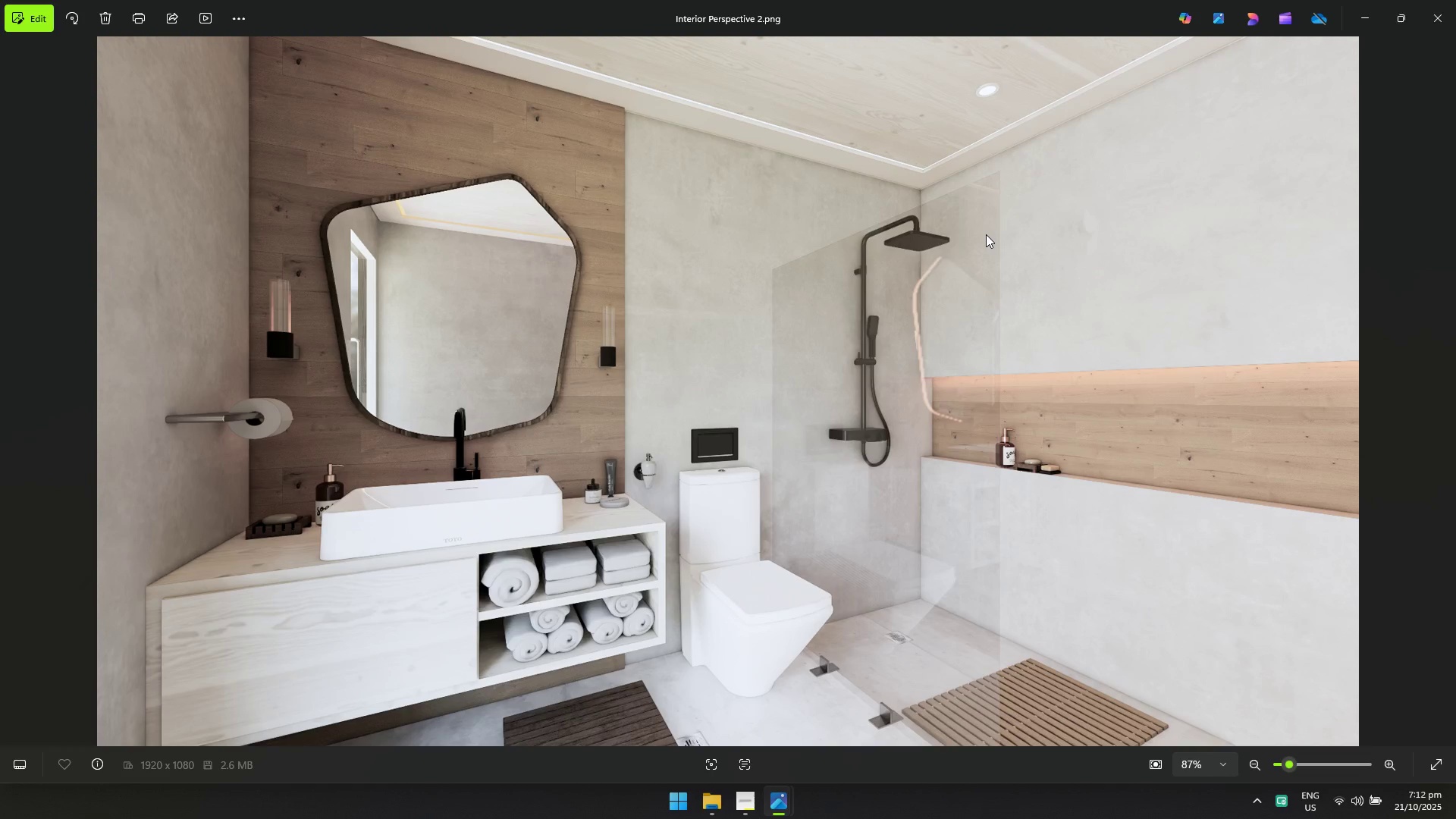 
key(Alt+AltLeft)
 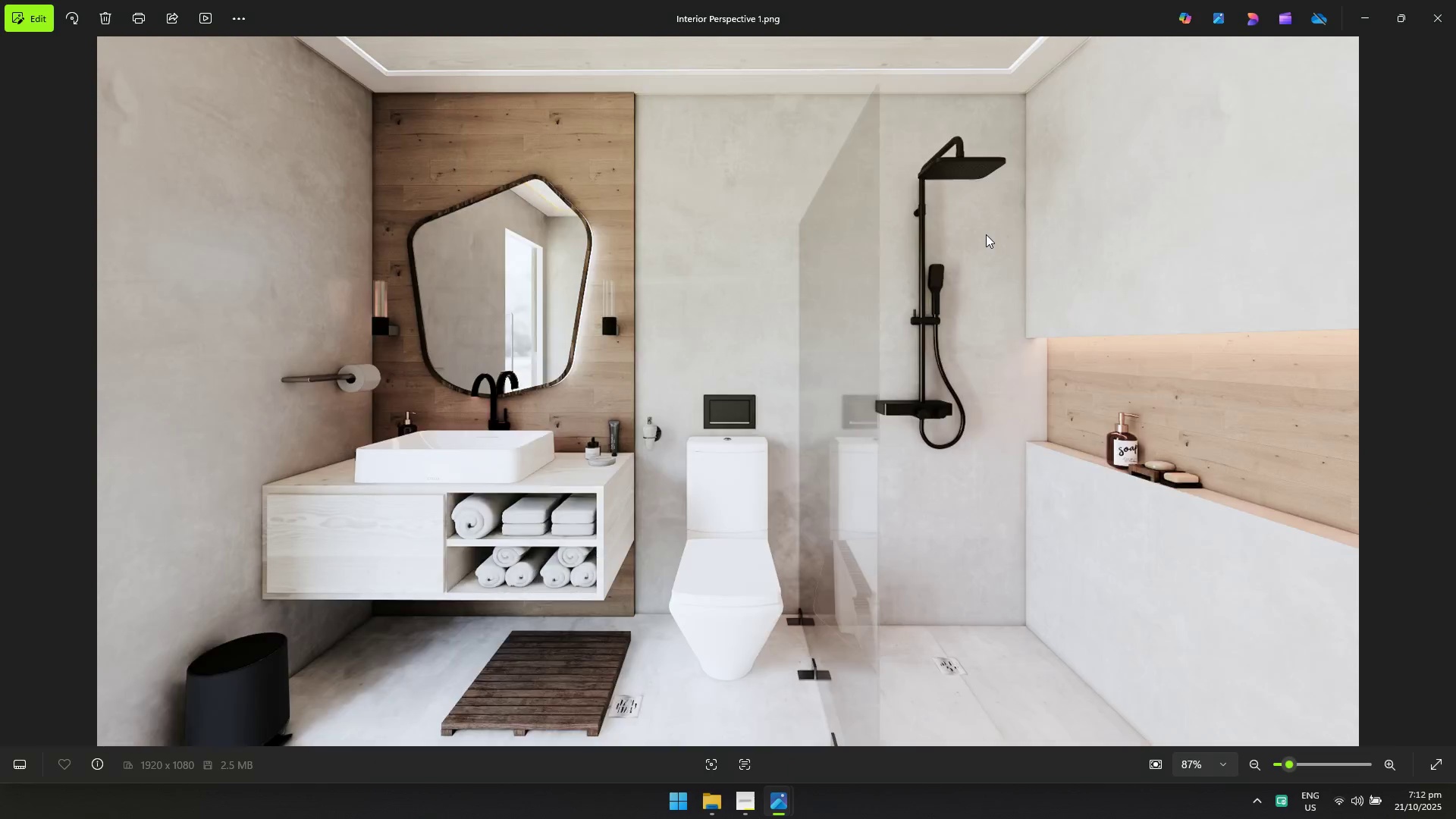 
key(Alt+Tab)
 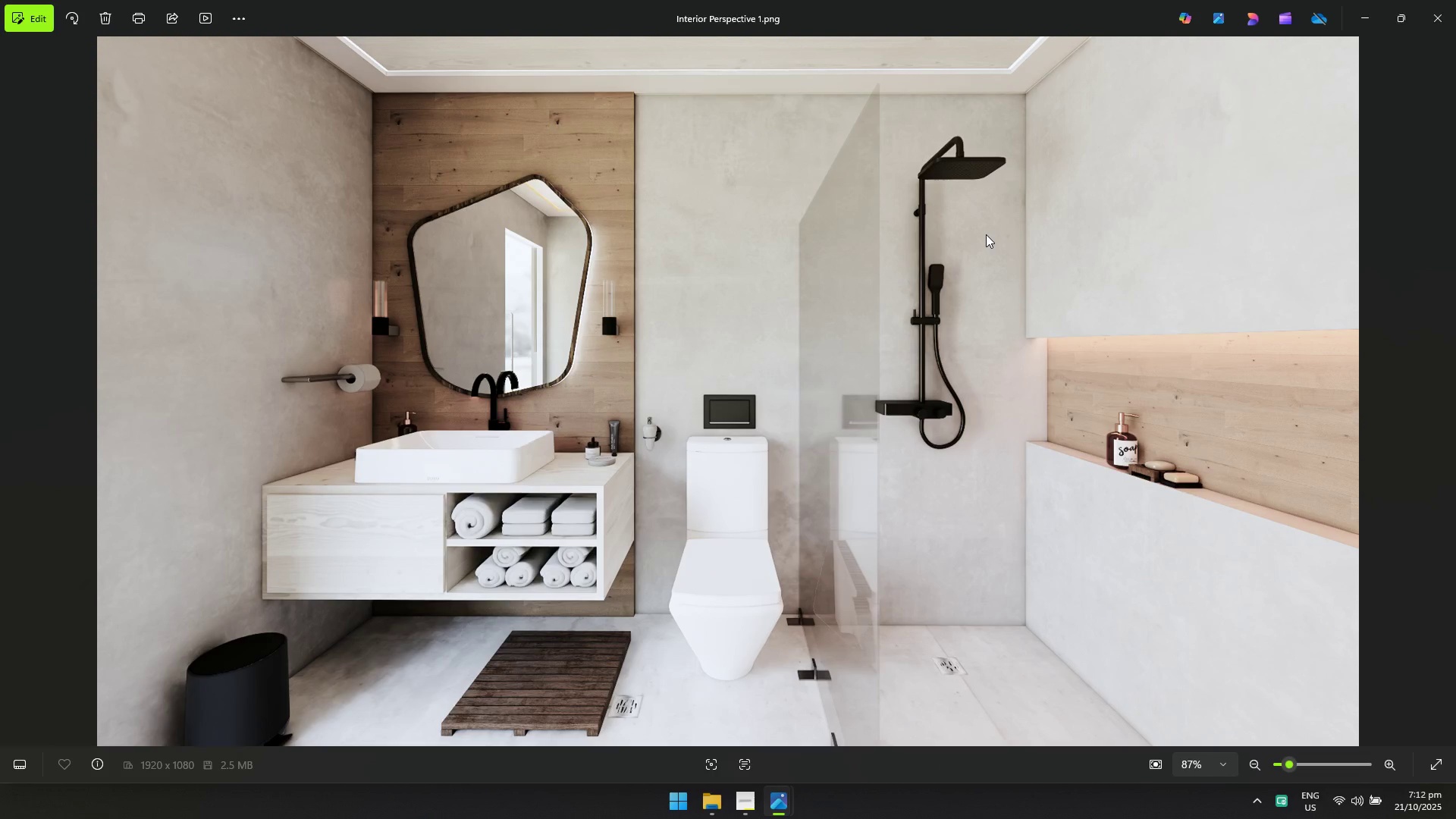 
key(Alt+AltLeft)
 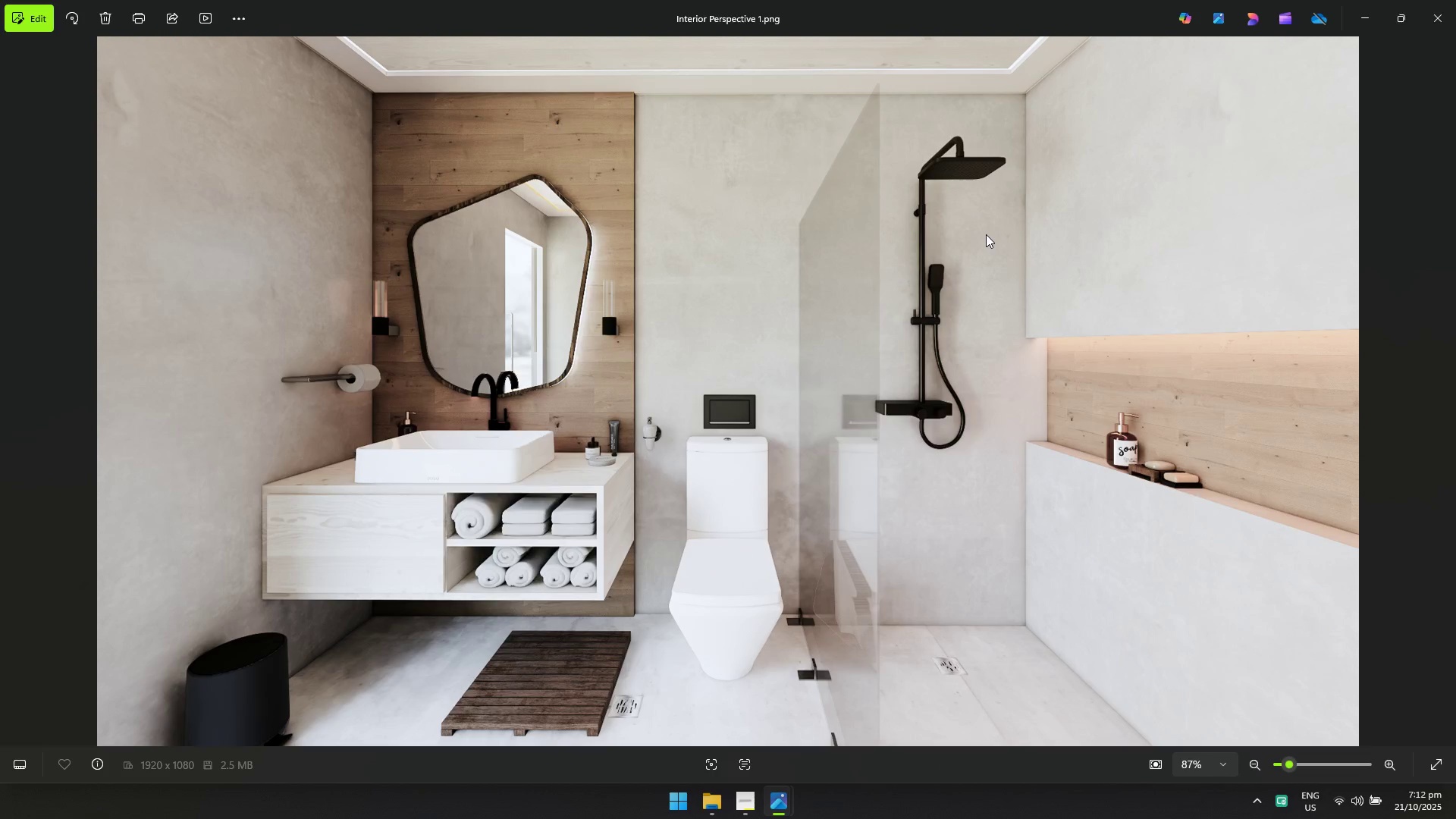 
key(Alt+Tab)
 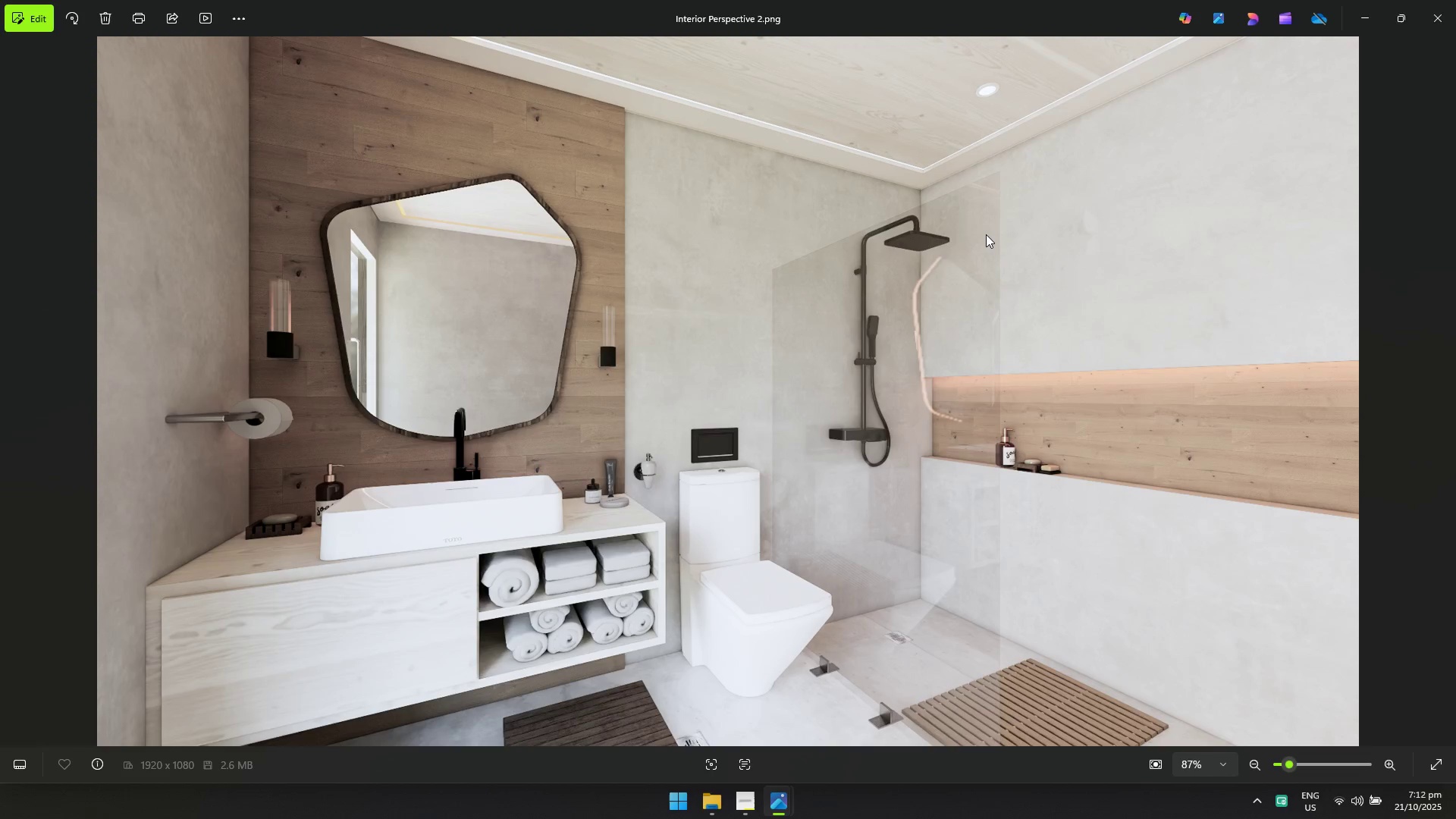 
key(Alt+AltLeft)
 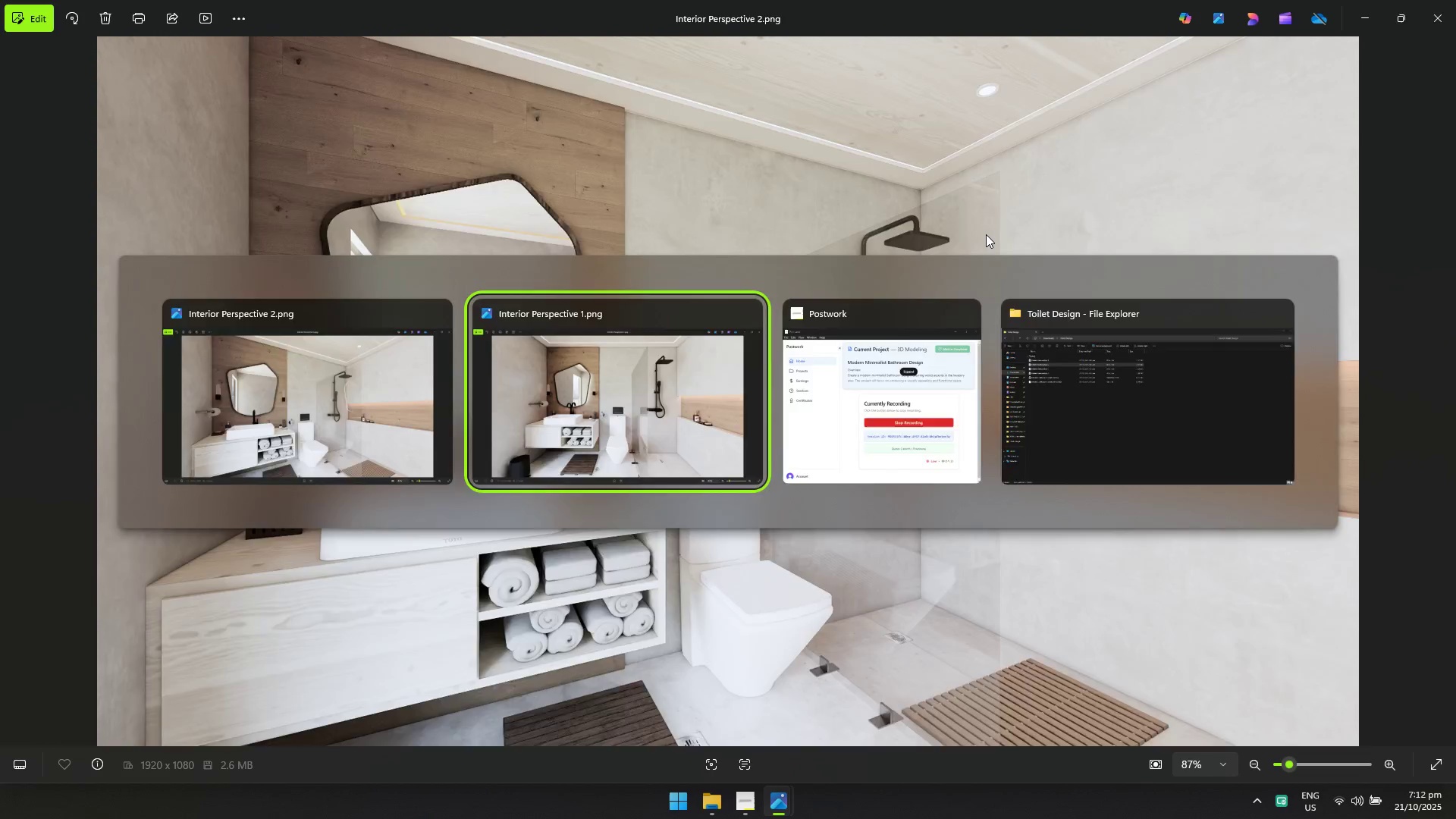 
key(Alt+Tab)
 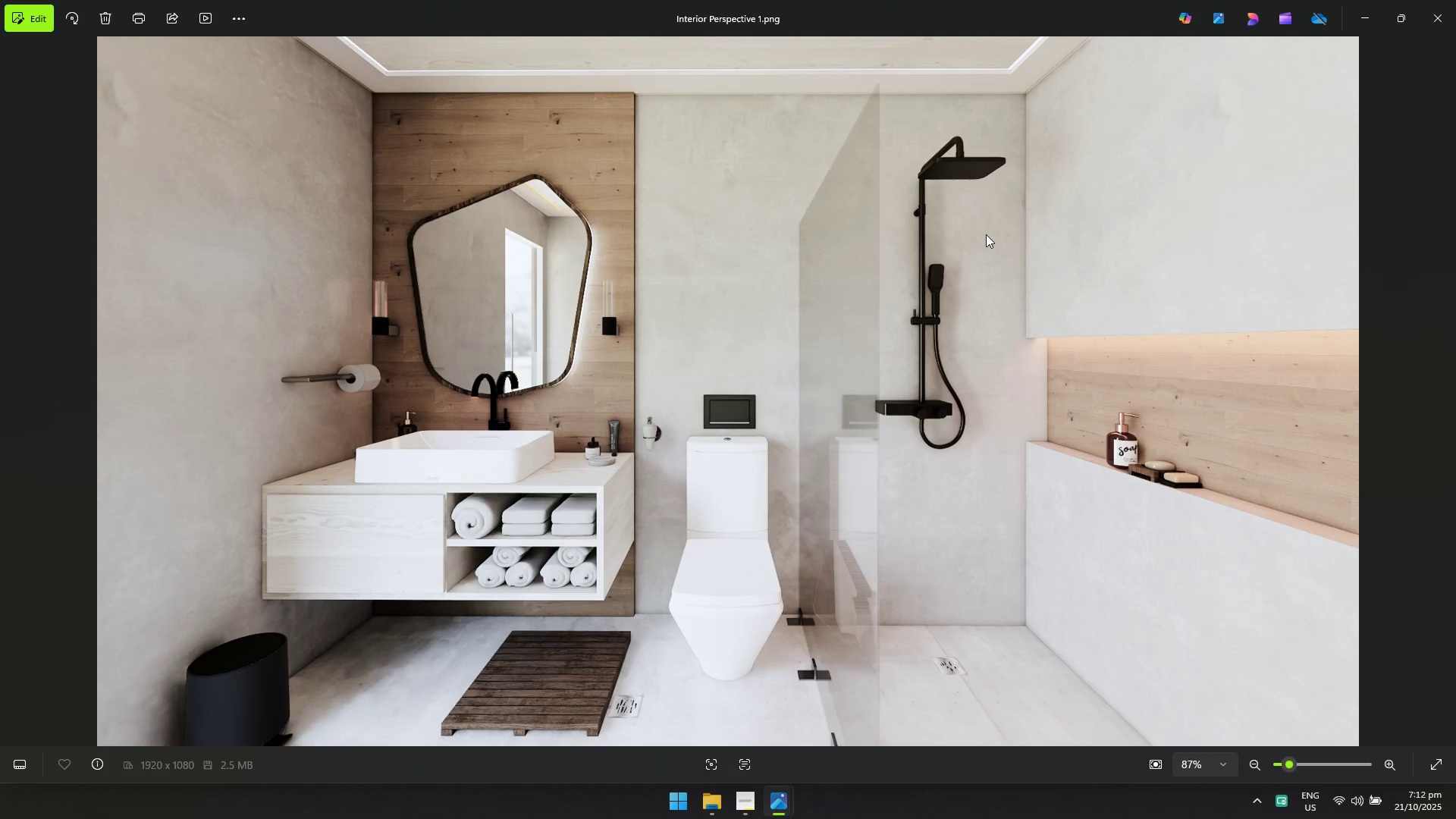 
key(Alt+AltLeft)
 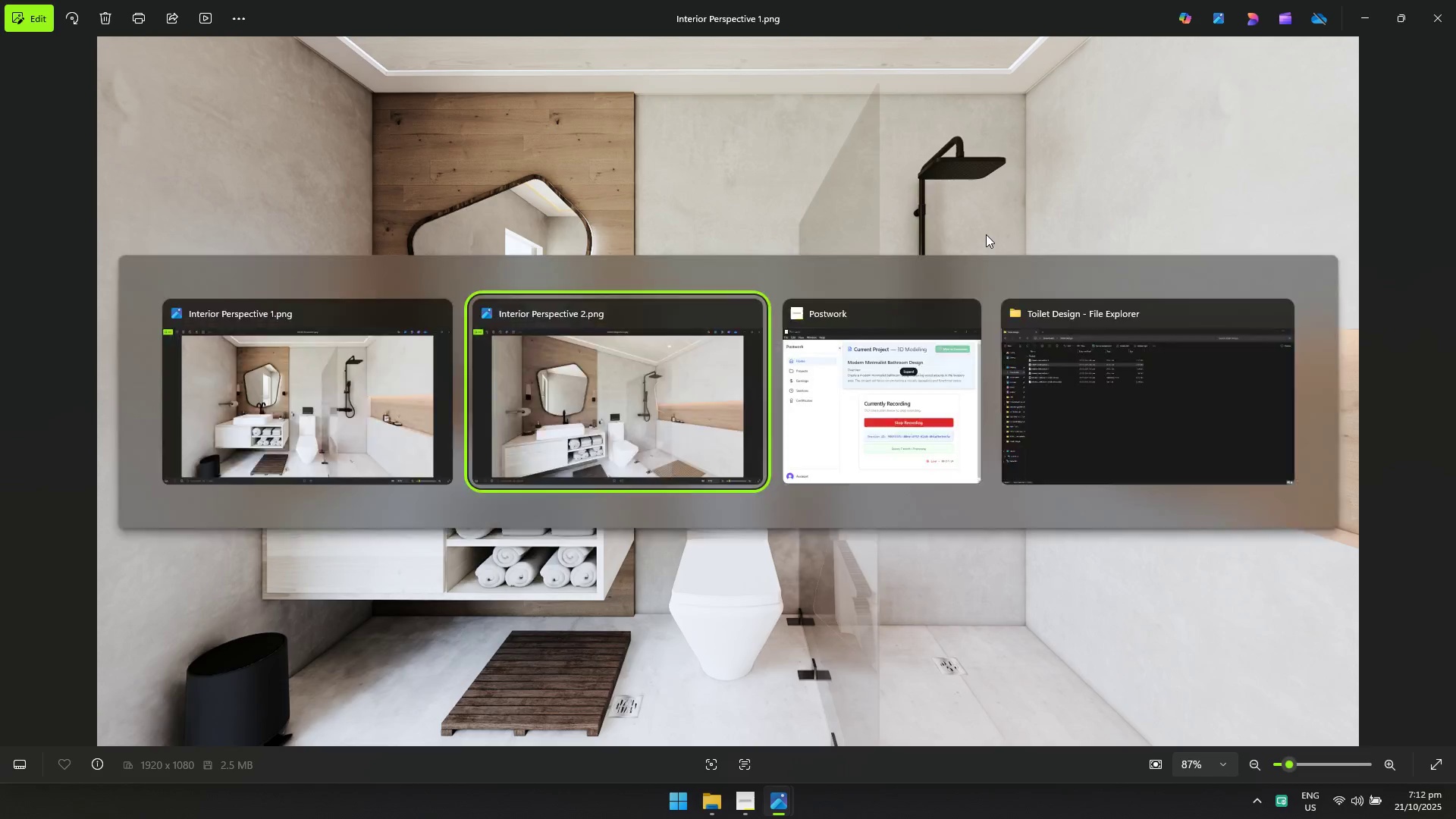 
key(Alt+Tab)
 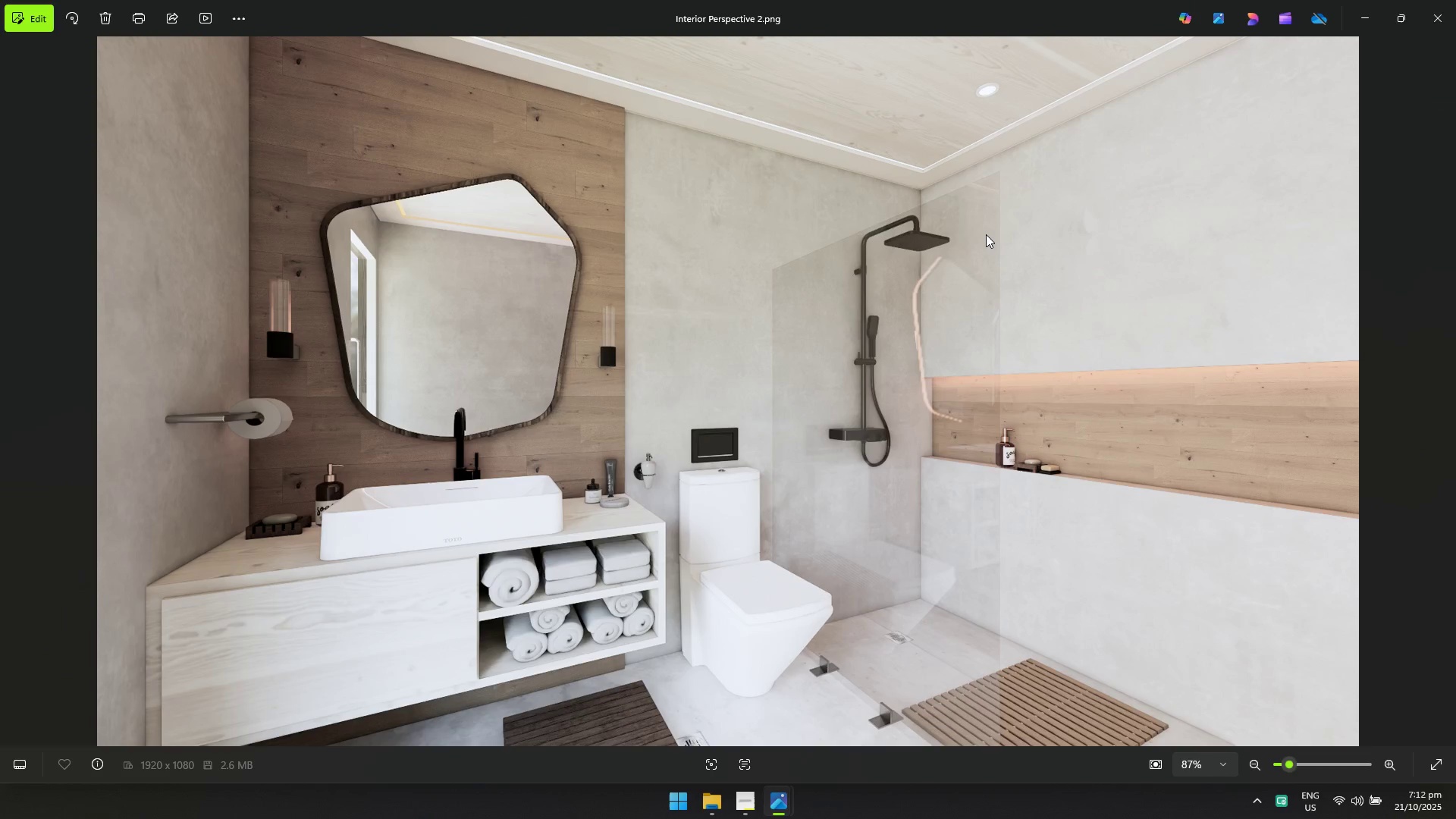 
key(Alt+AltLeft)
 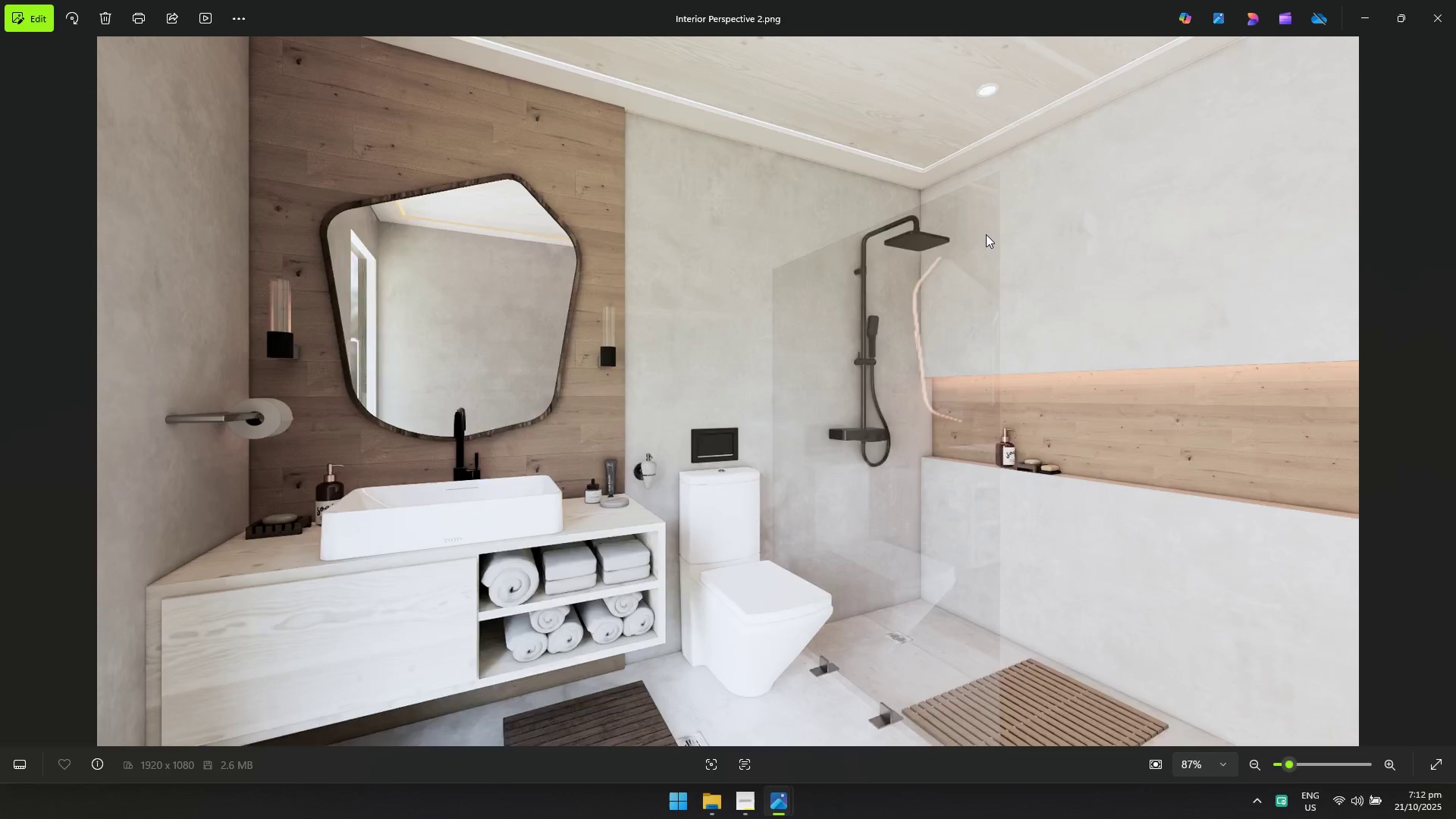 
key(Alt+Tab)
 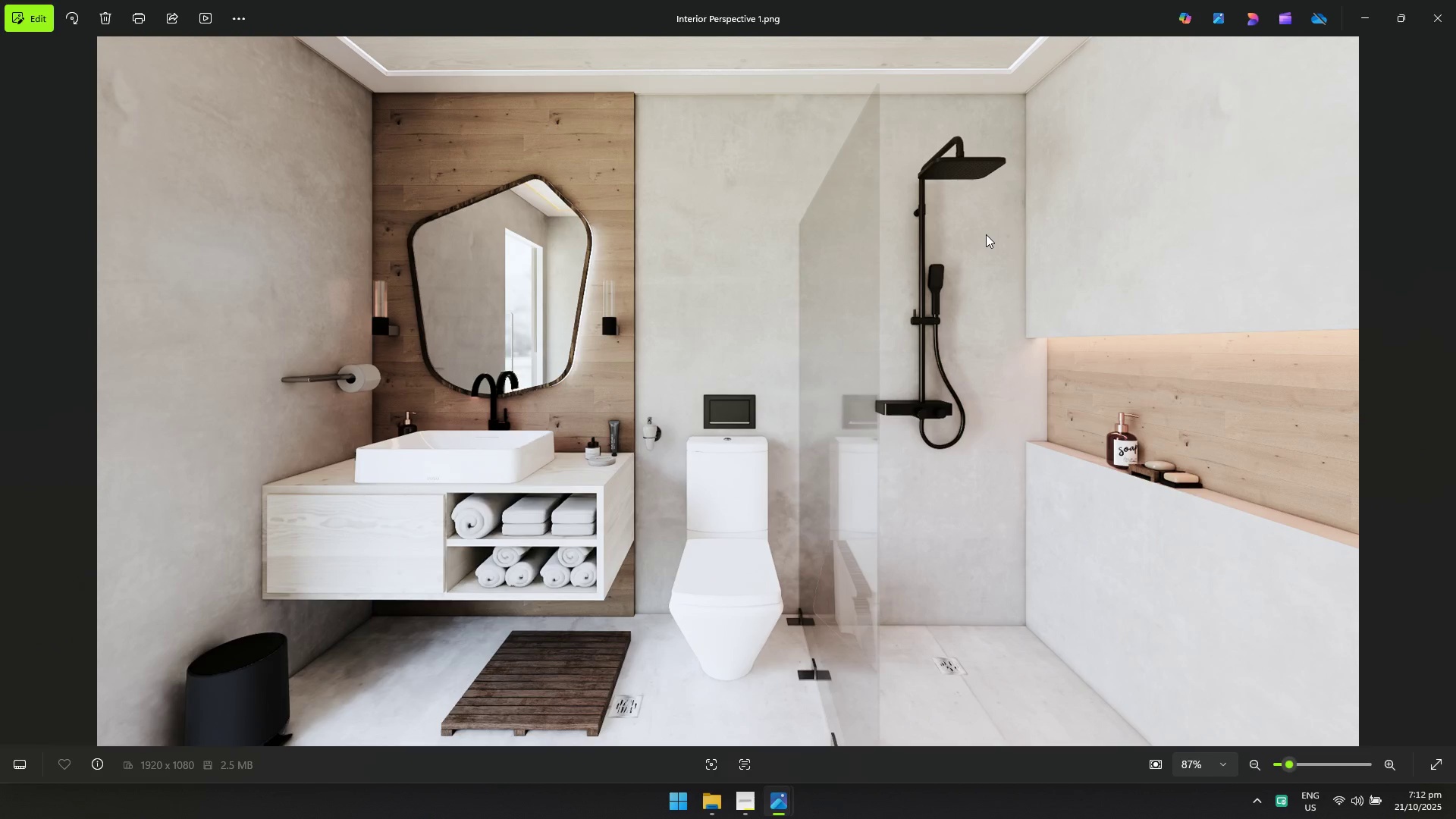 
key(Alt+AltLeft)
 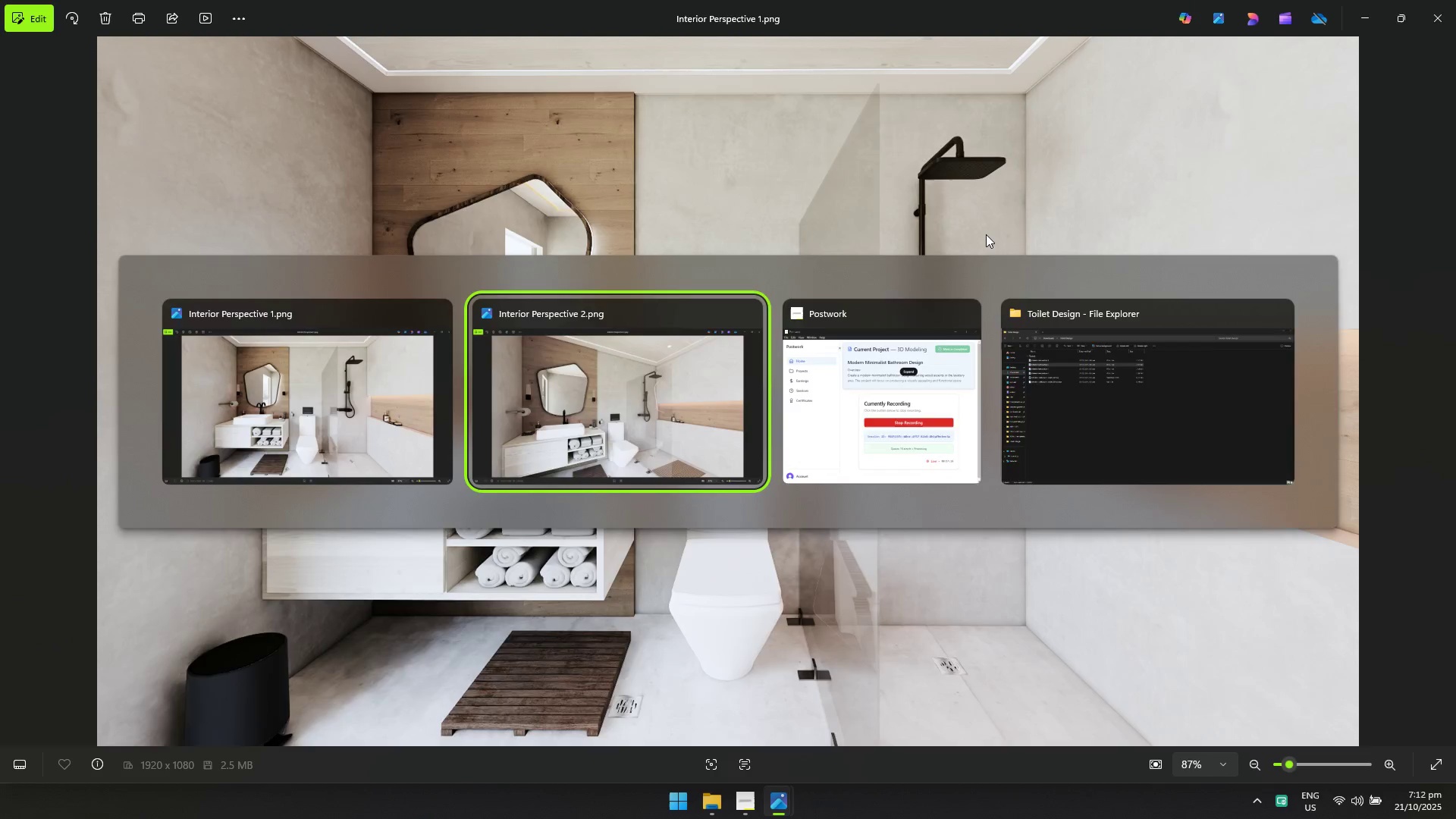 
key(Alt+Tab)
 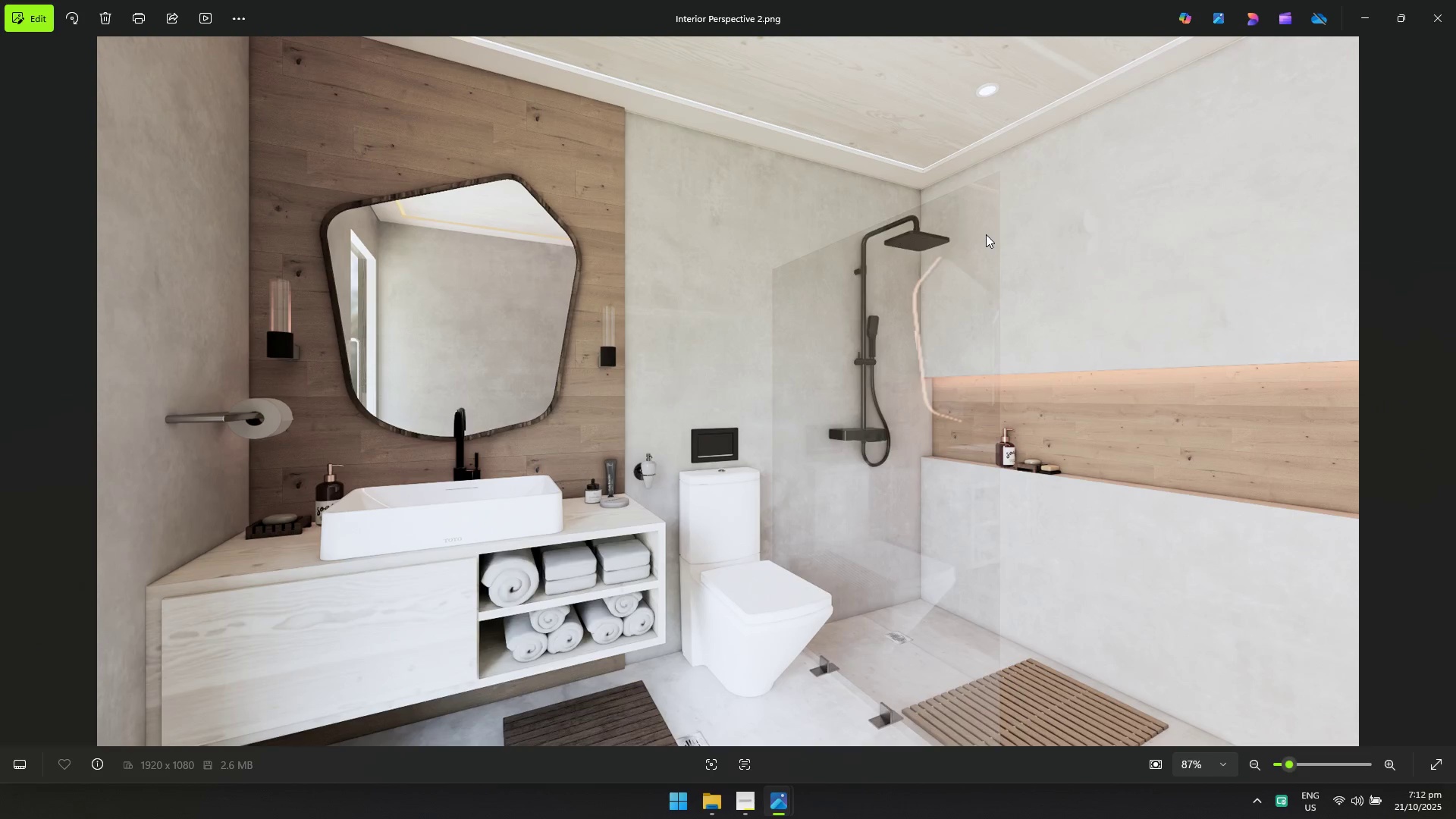 
key(Alt+AltLeft)
 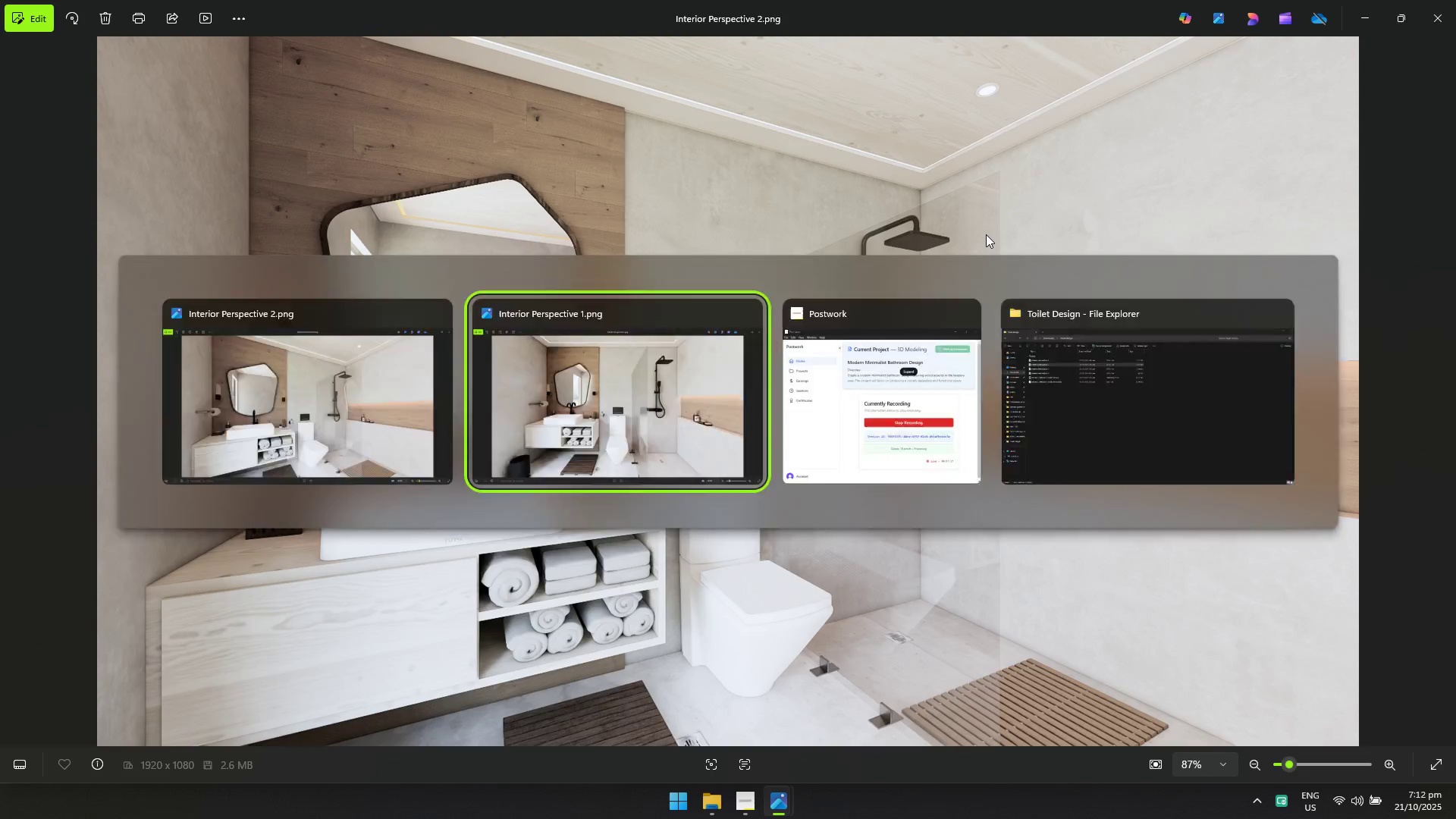 
key(Alt+Tab)
 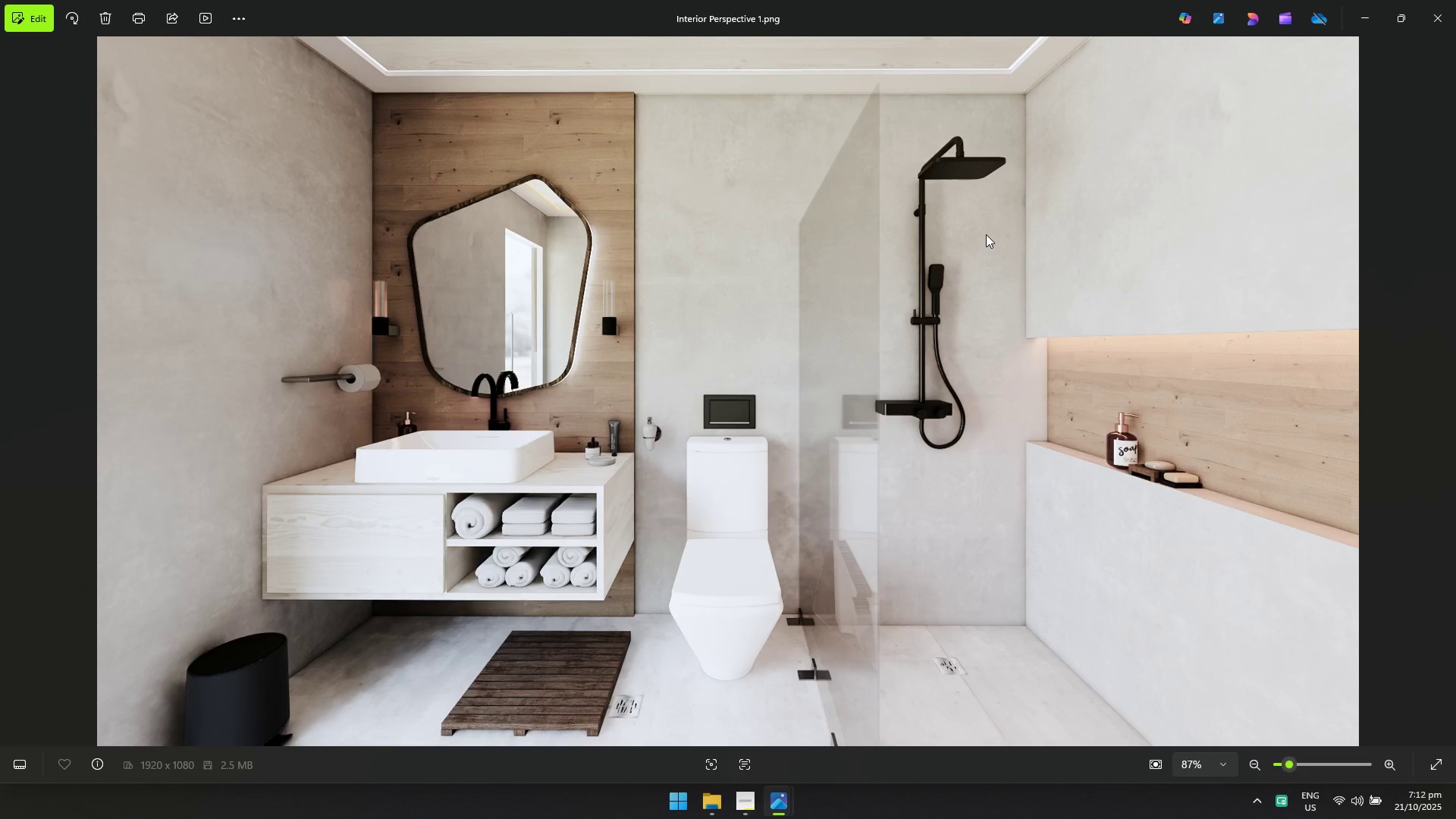 
key(Alt+AltLeft)
 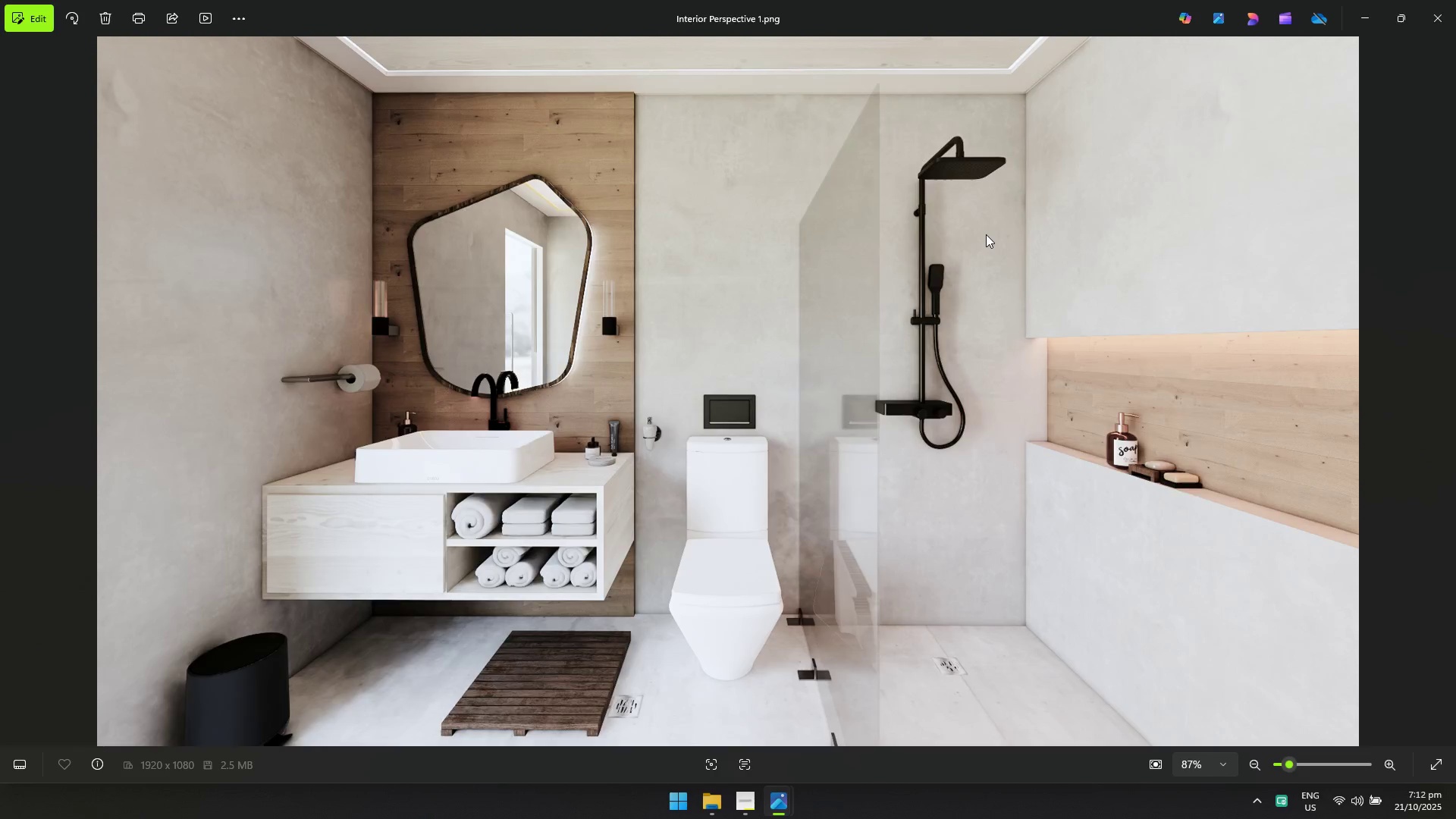 
key(Alt+Tab)
 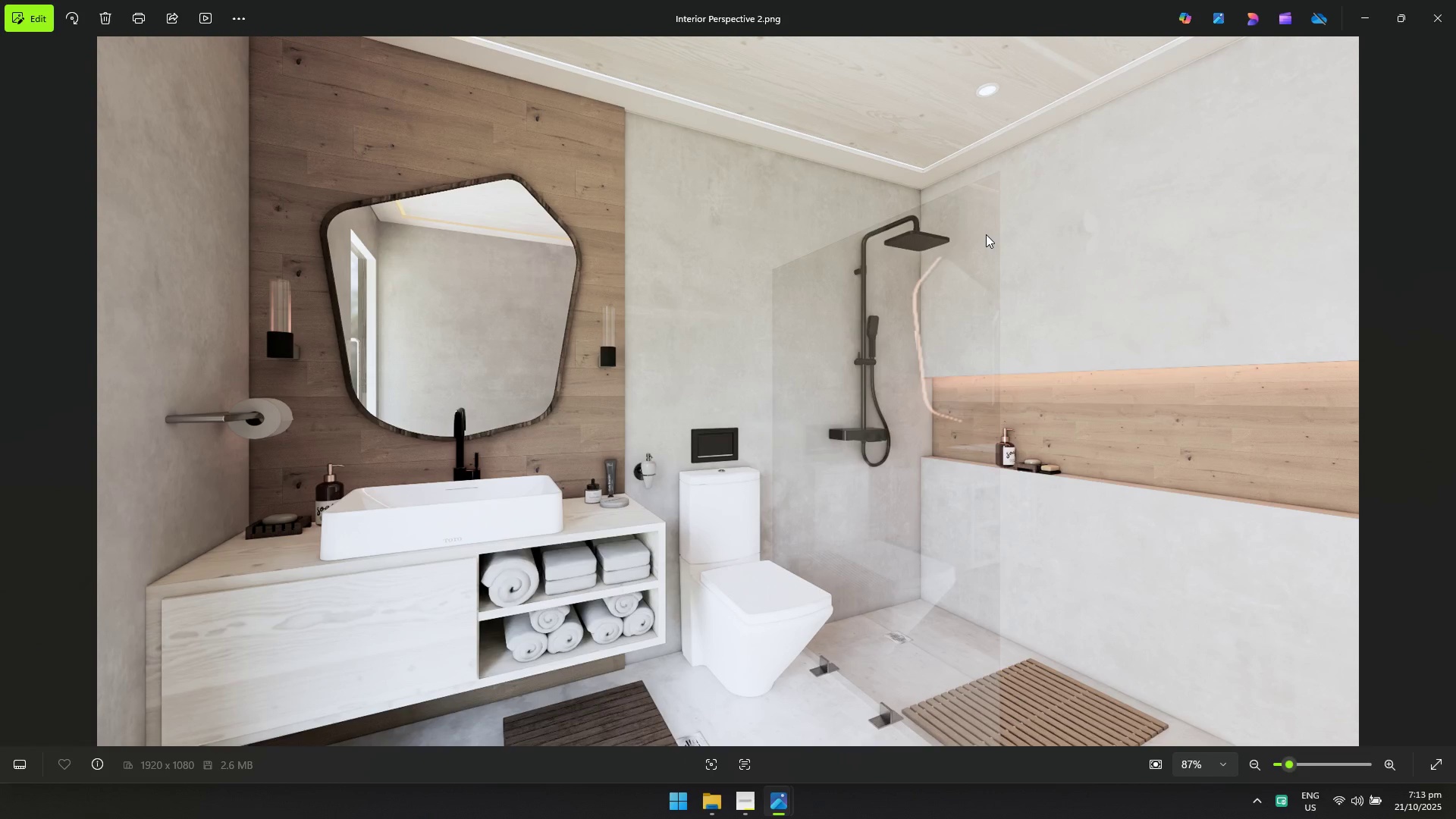 
key(Alt+AltLeft)
 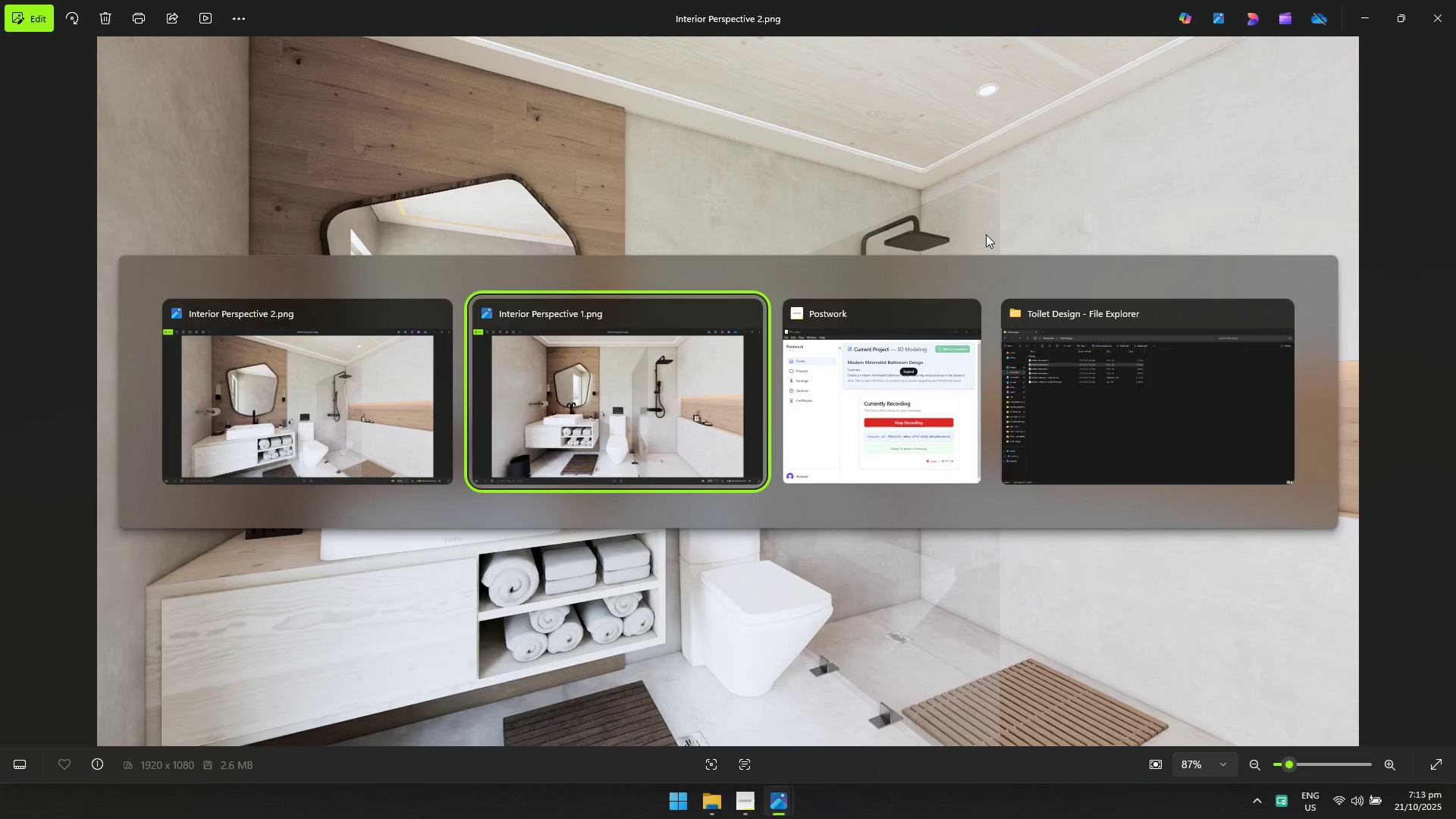 
key(Alt+Tab)
 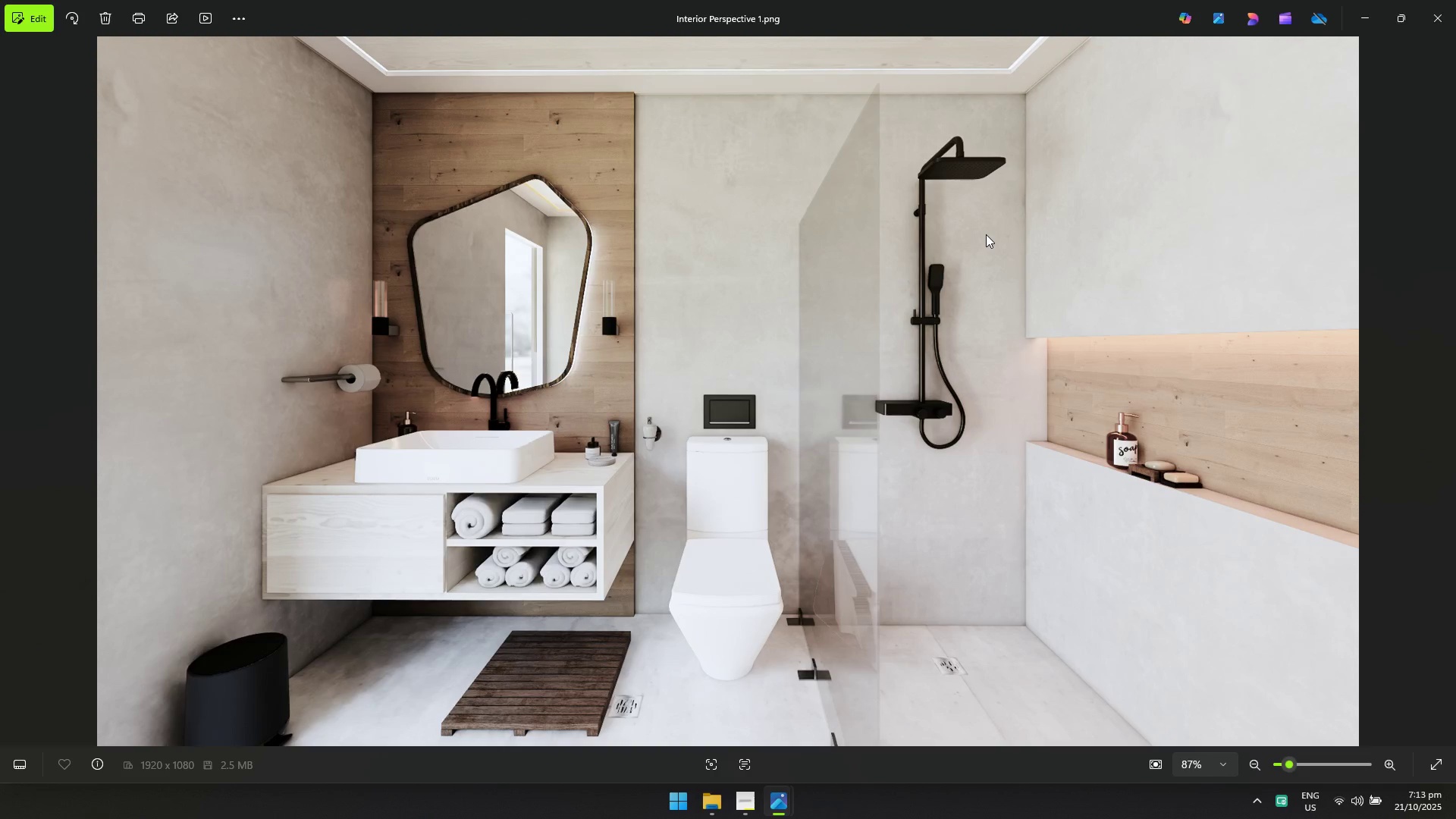 
key(Alt+AltLeft)
 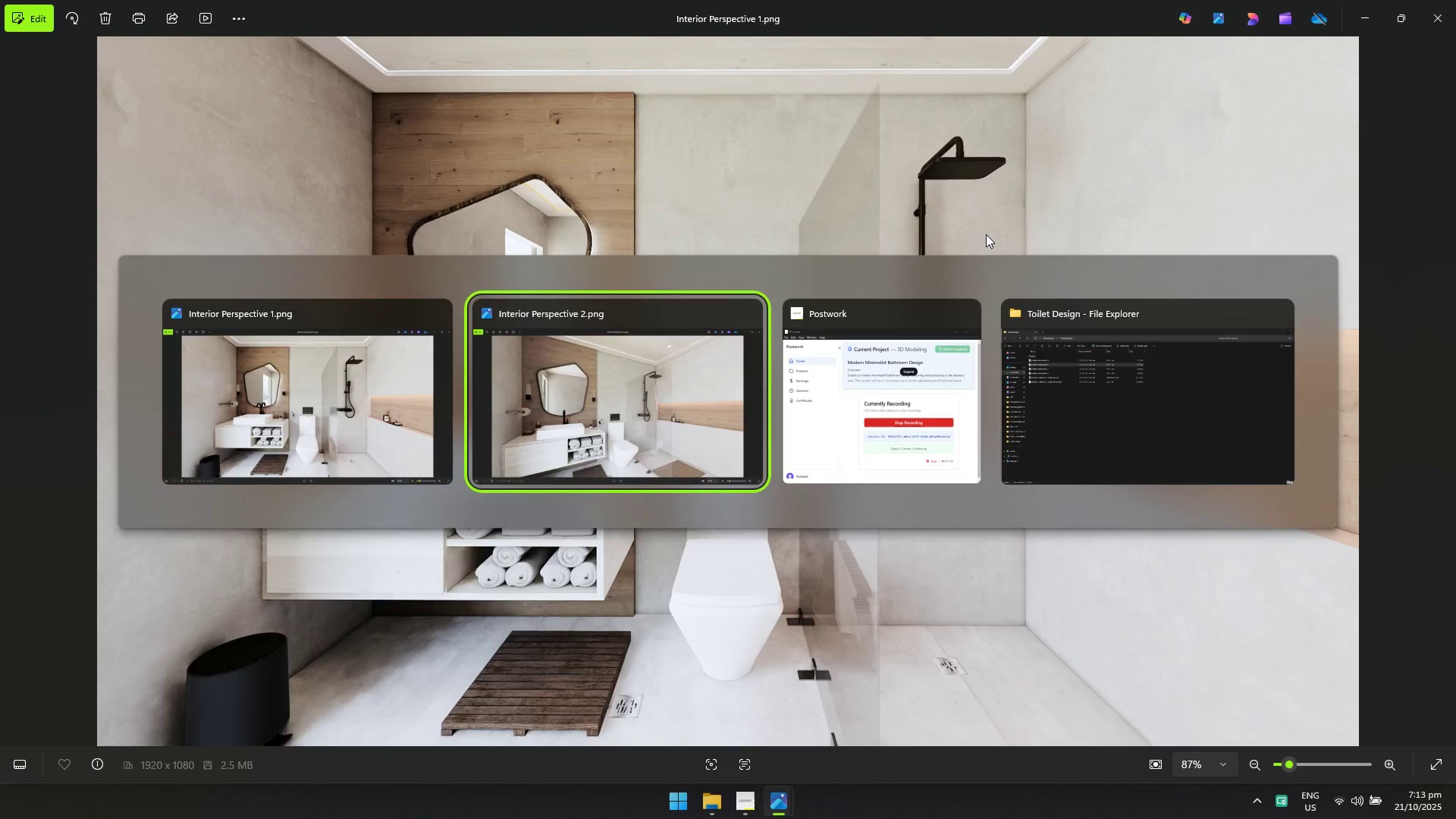 
key(Alt+Tab)
 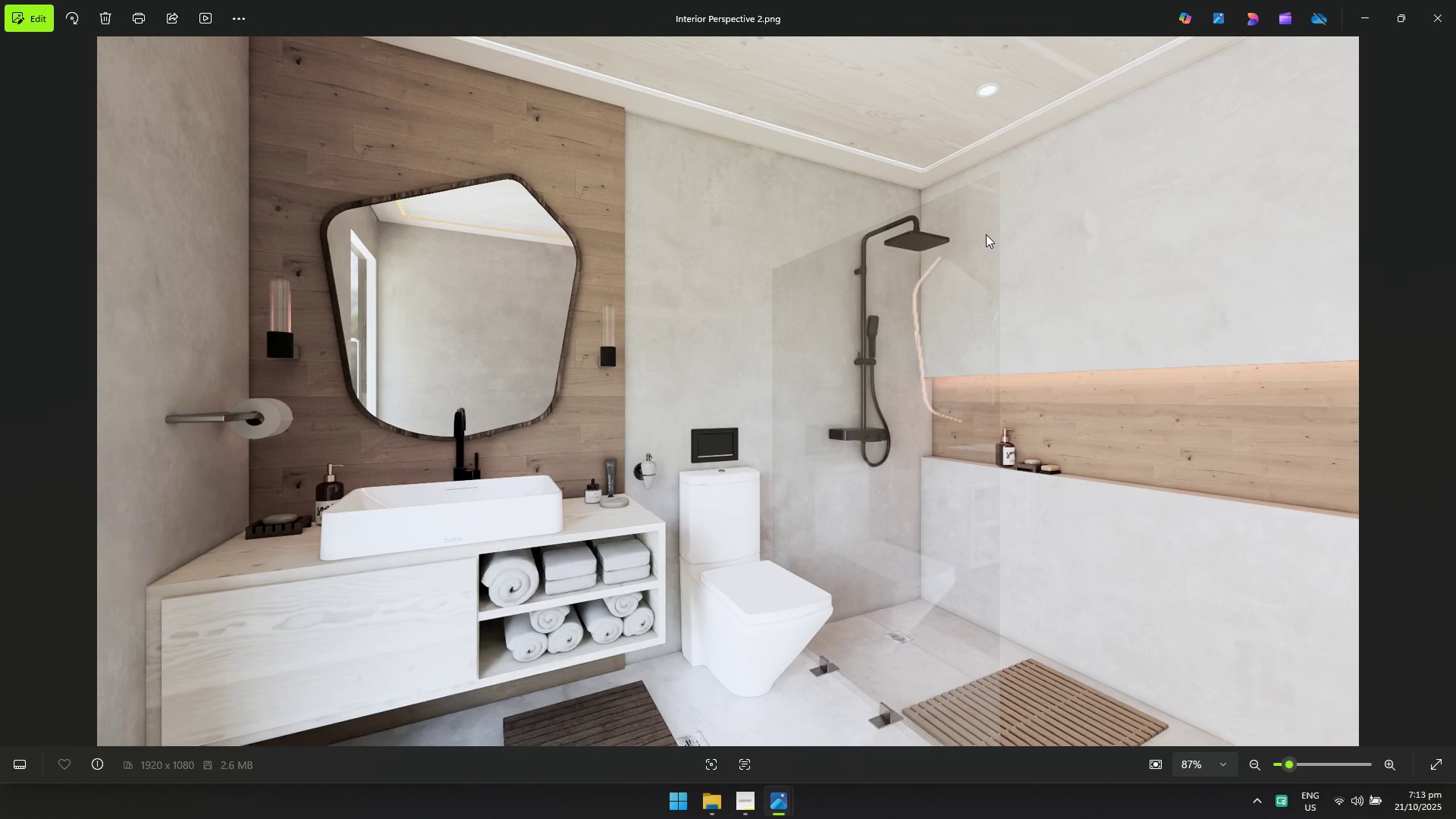 
key(Alt+AltLeft)
 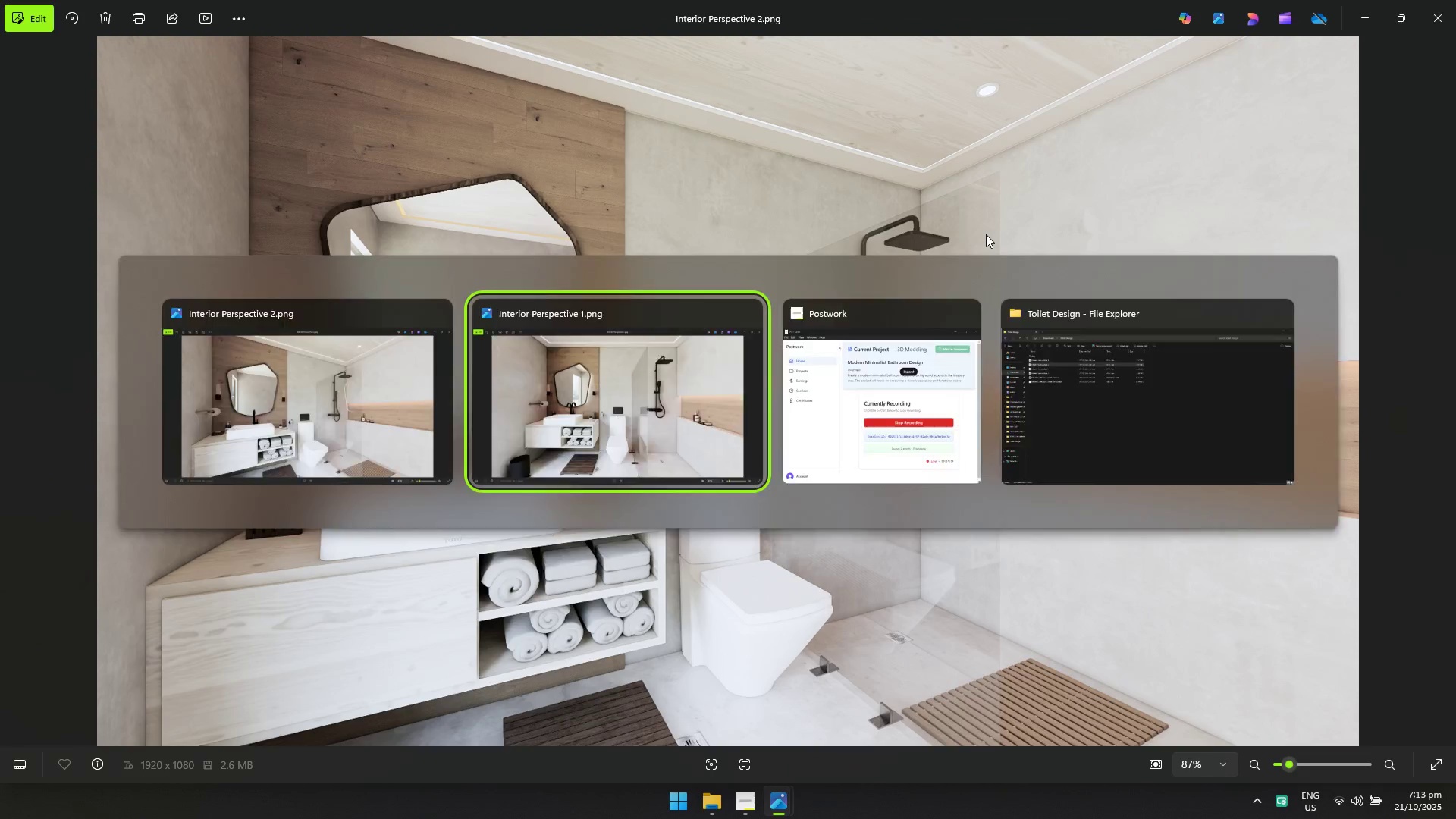 
key(Alt+Tab)
 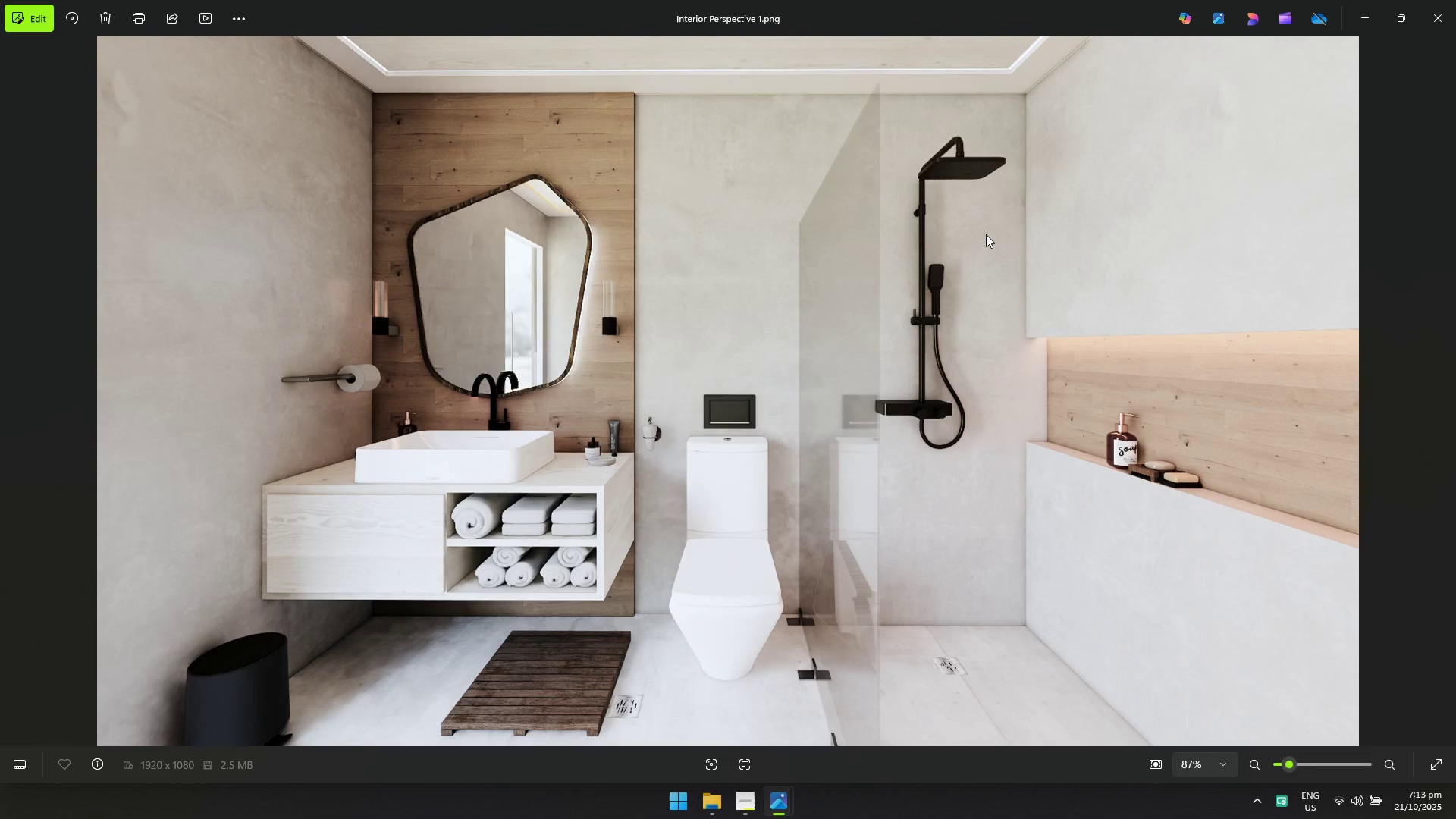 
key(Alt+AltLeft)
 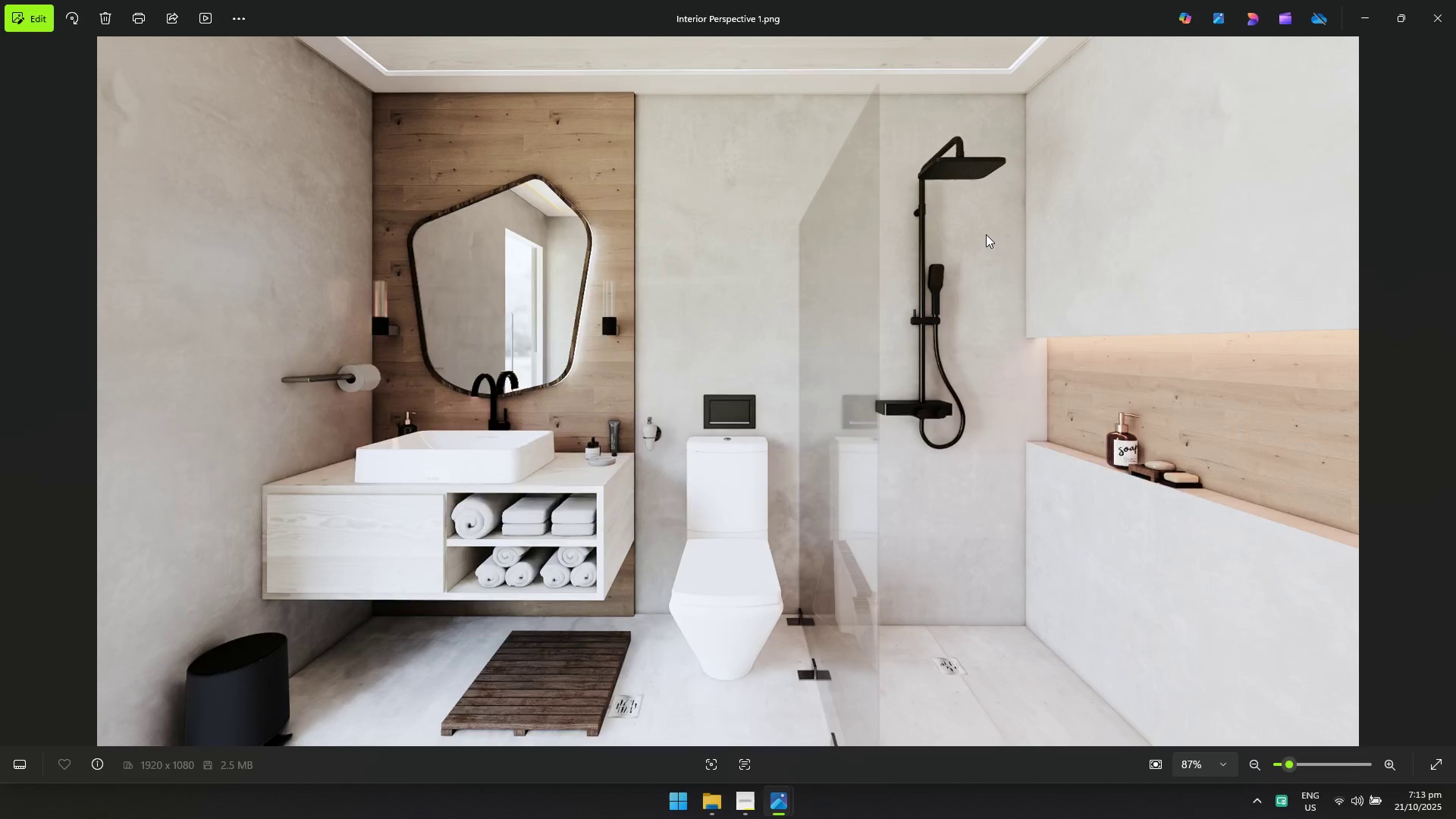 
key(Alt+Tab)
 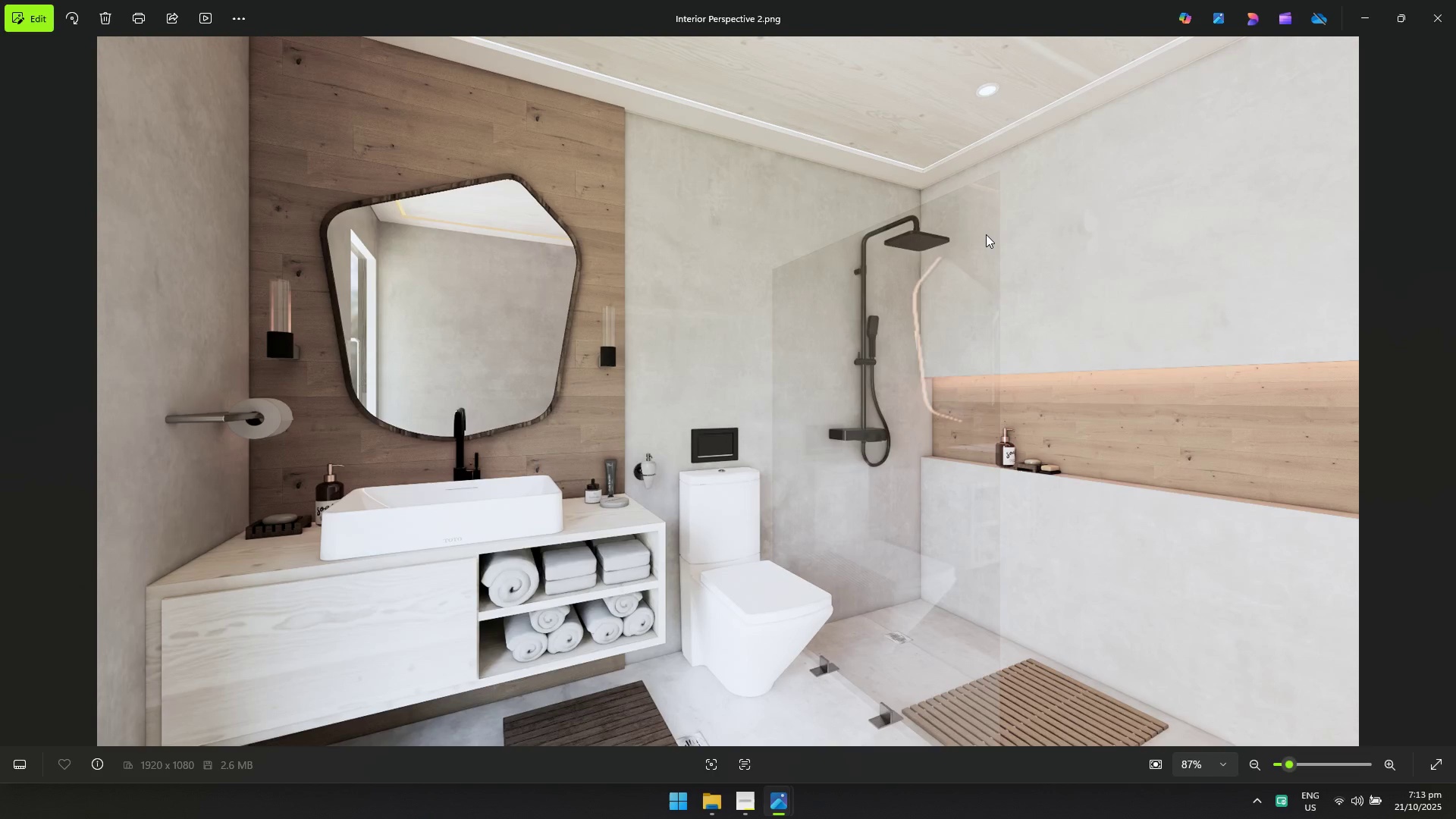 
wait(8.19)
 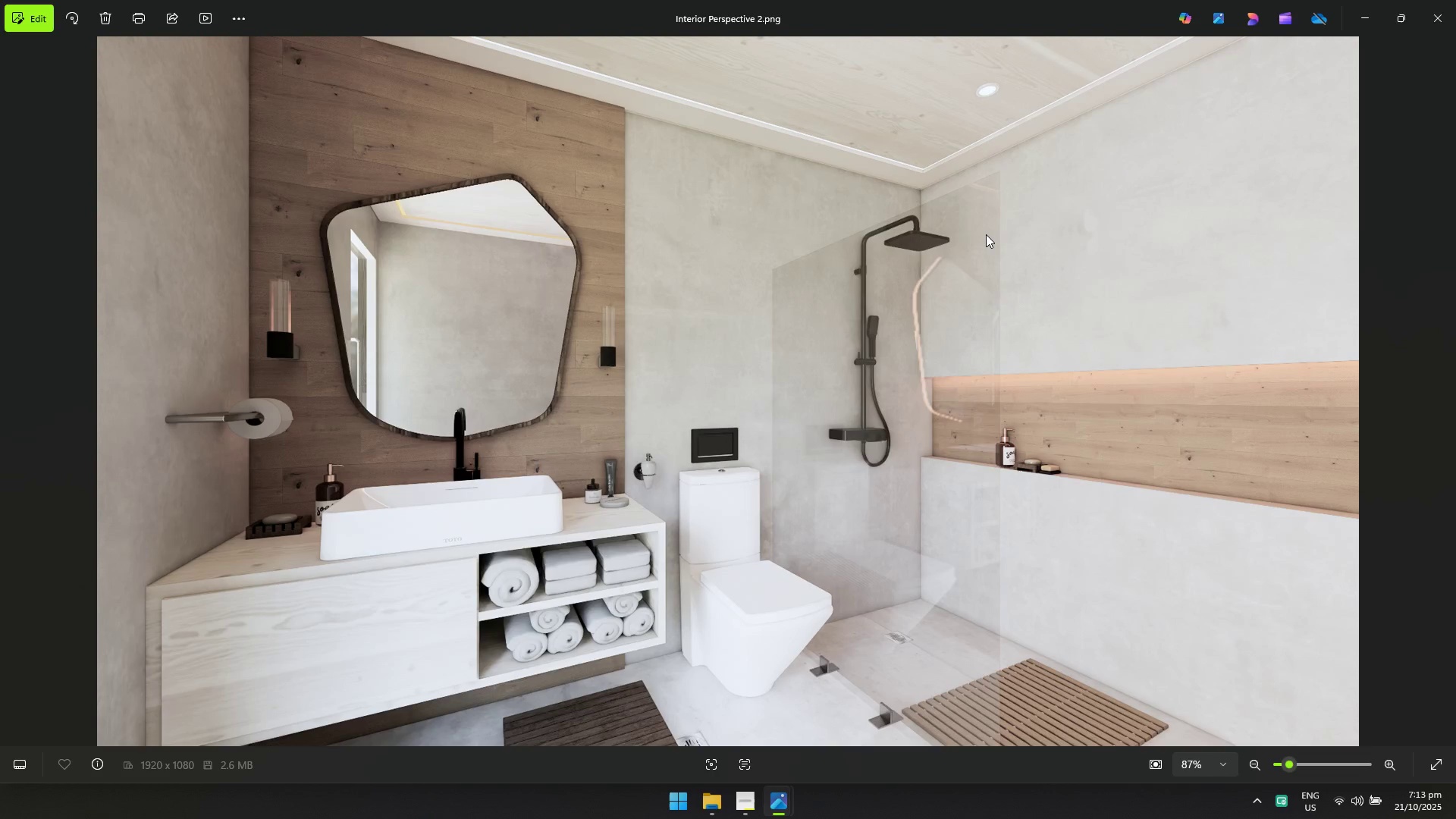 
key(Alt+AltLeft)
 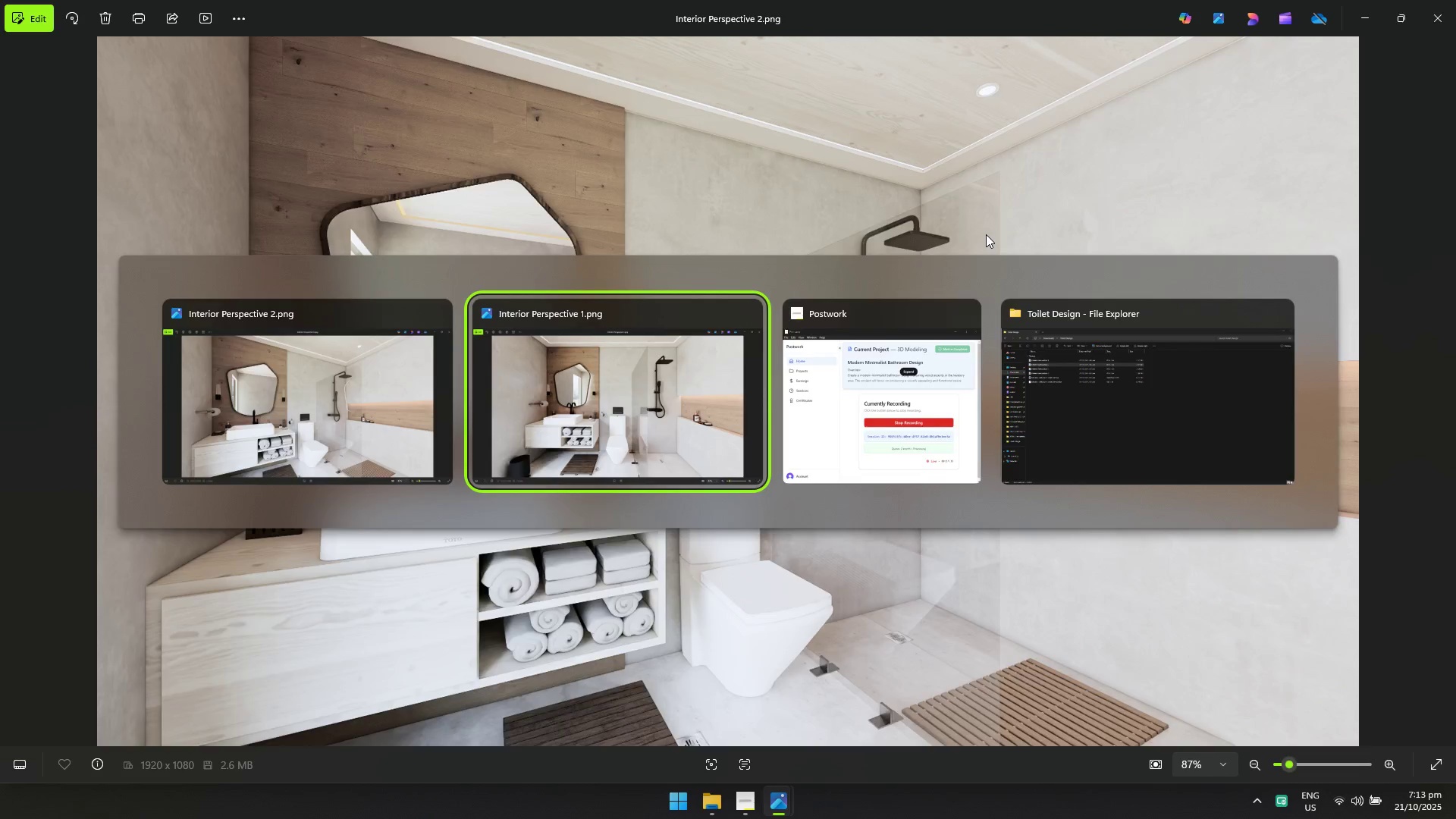 
key(Alt+Tab)
 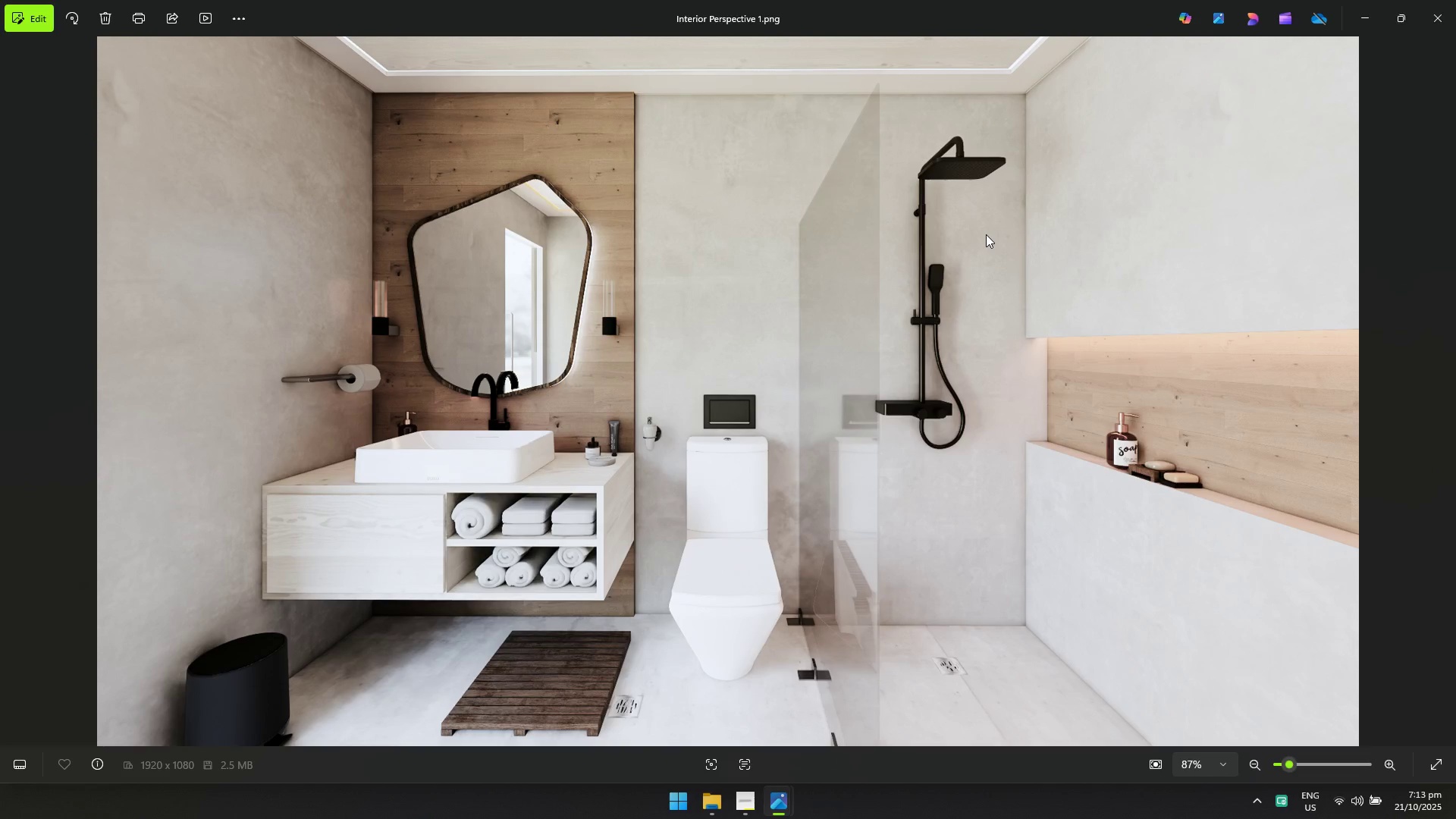 
key(Alt+AltLeft)
 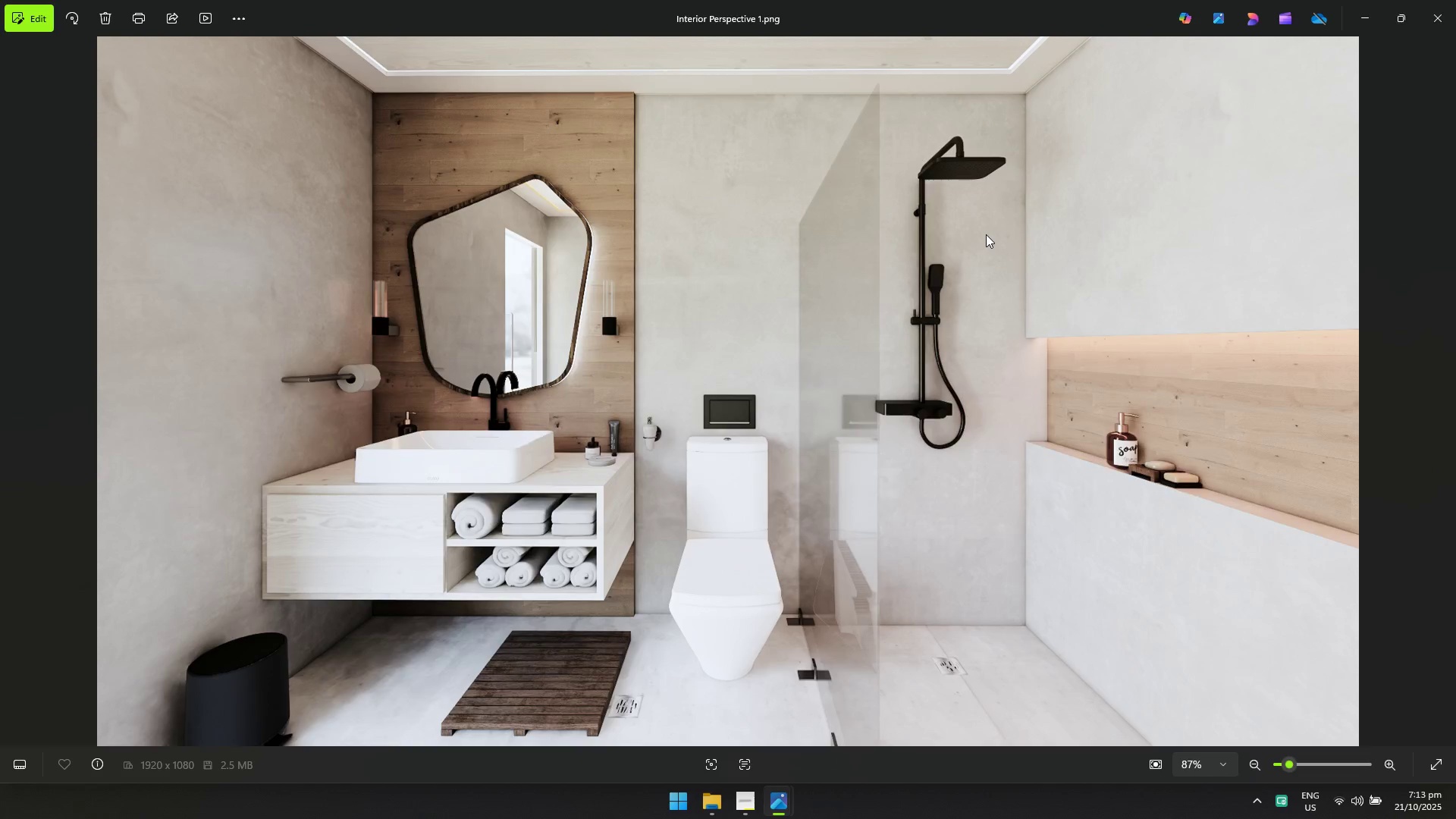 
key(Alt+Tab)
 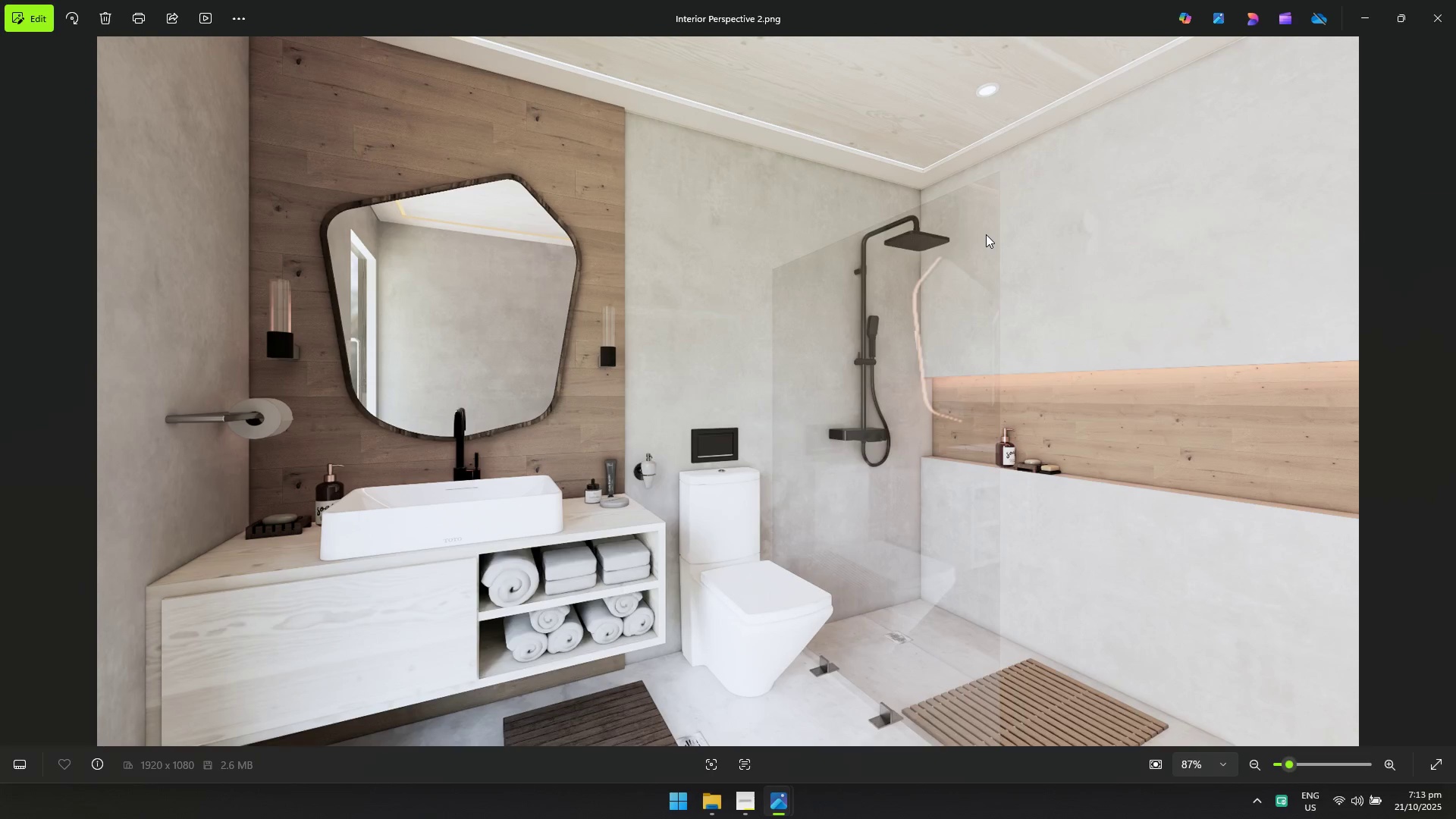 
key(Alt+AltLeft)
 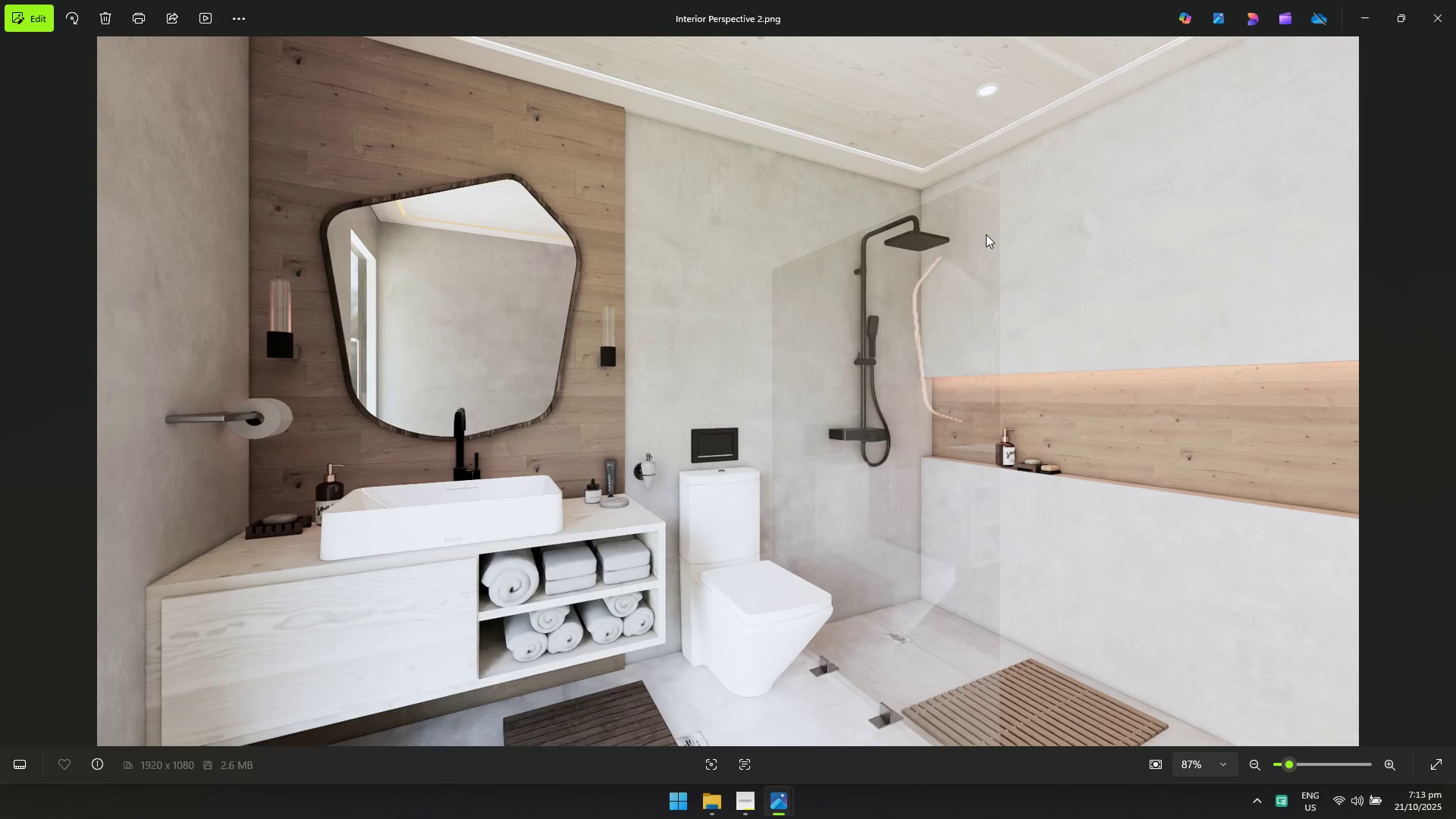 
key(Alt+Tab)
 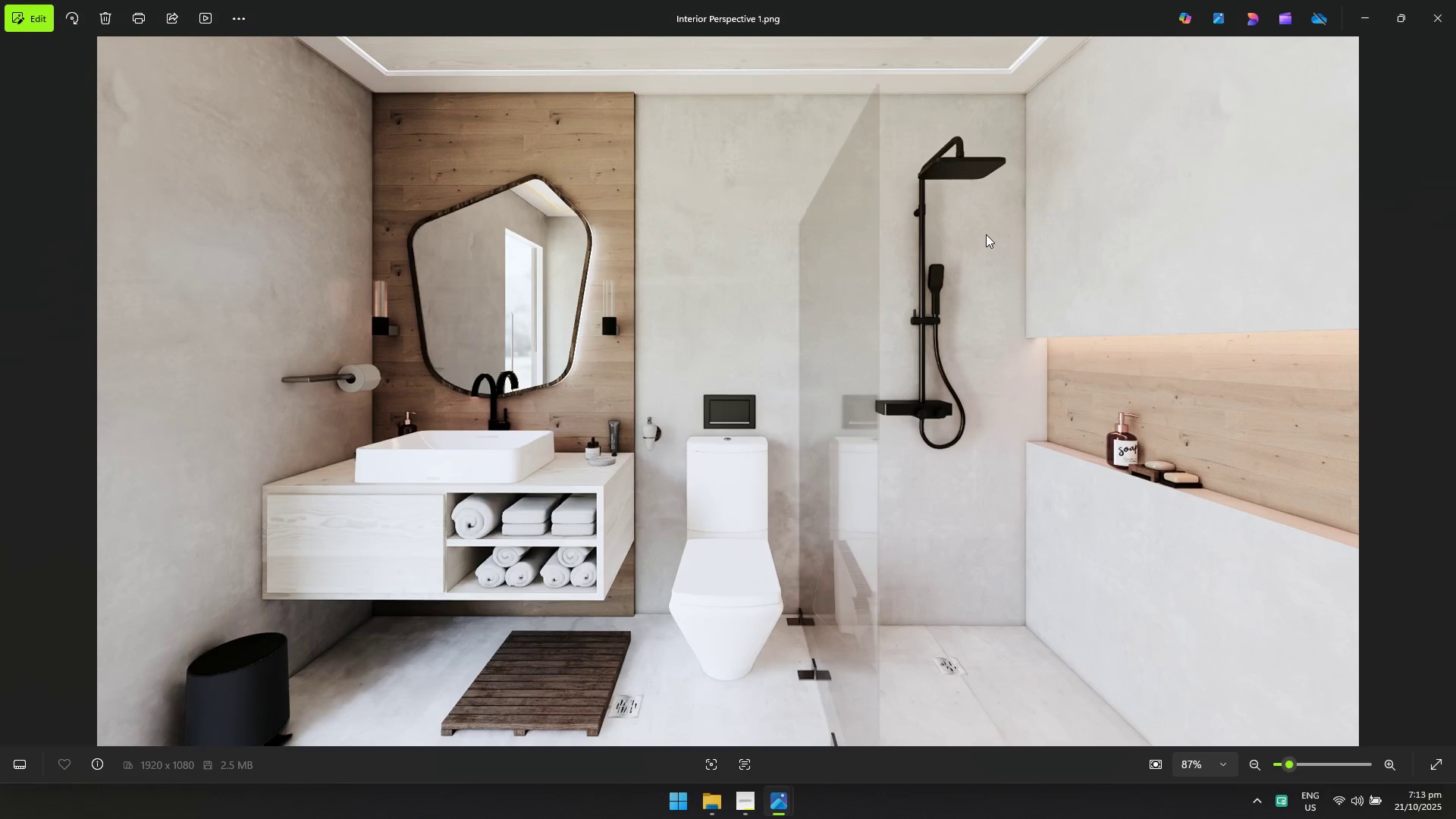 
key(Alt+AltLeft)
 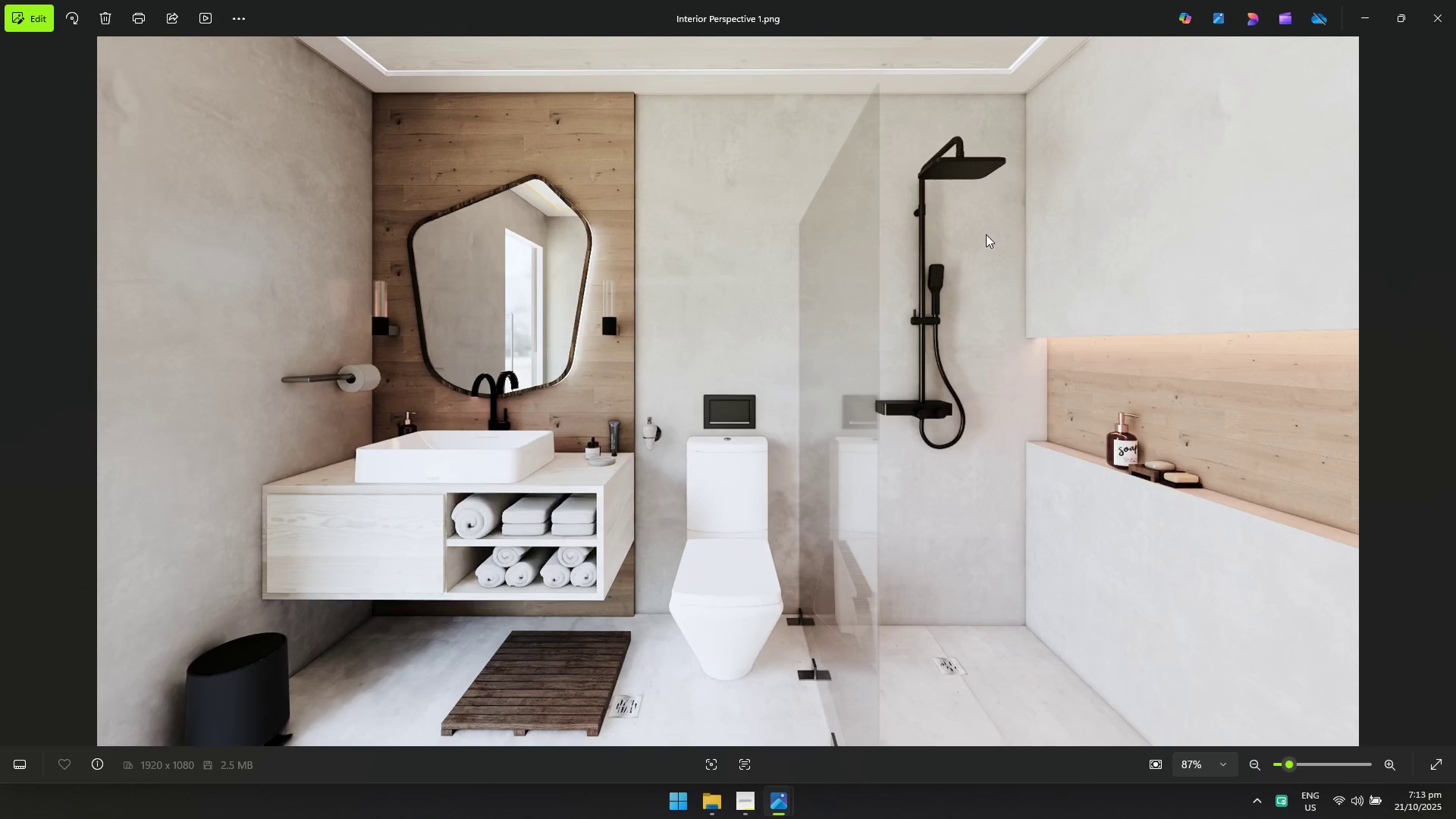 
key(Alt+Tab)
 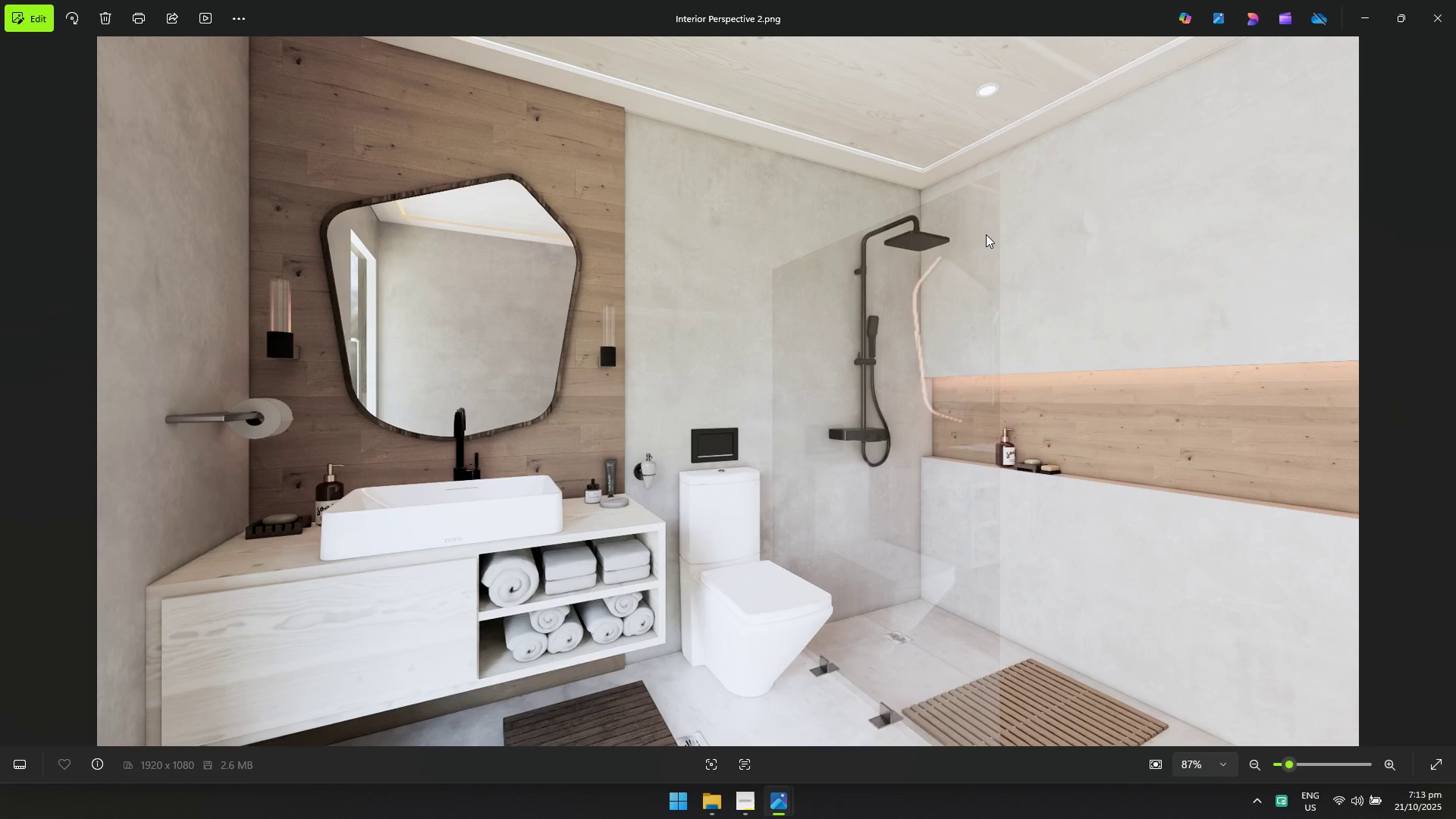 
key(Alt+Tab)
 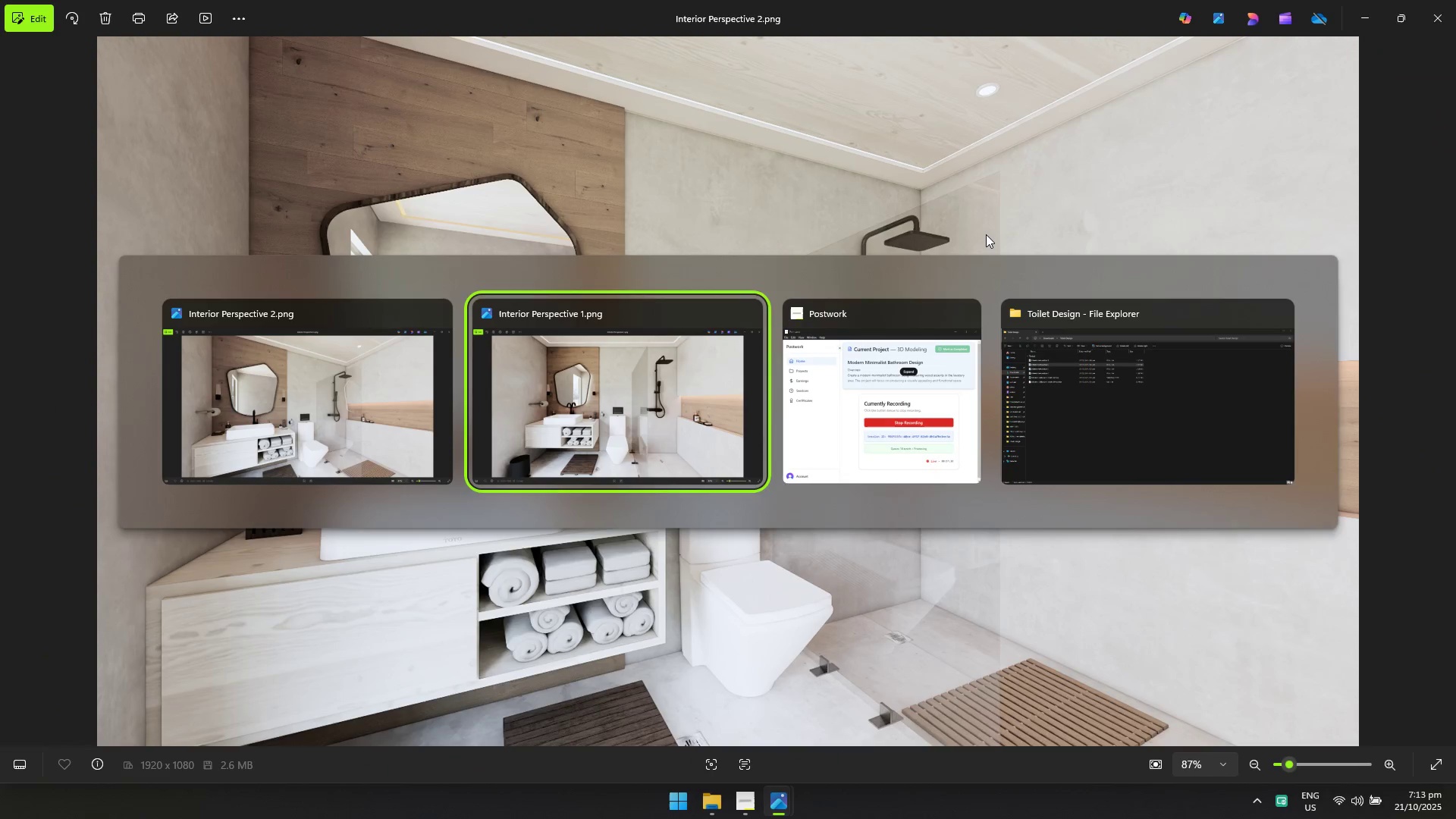 
key(Alt+Tab)